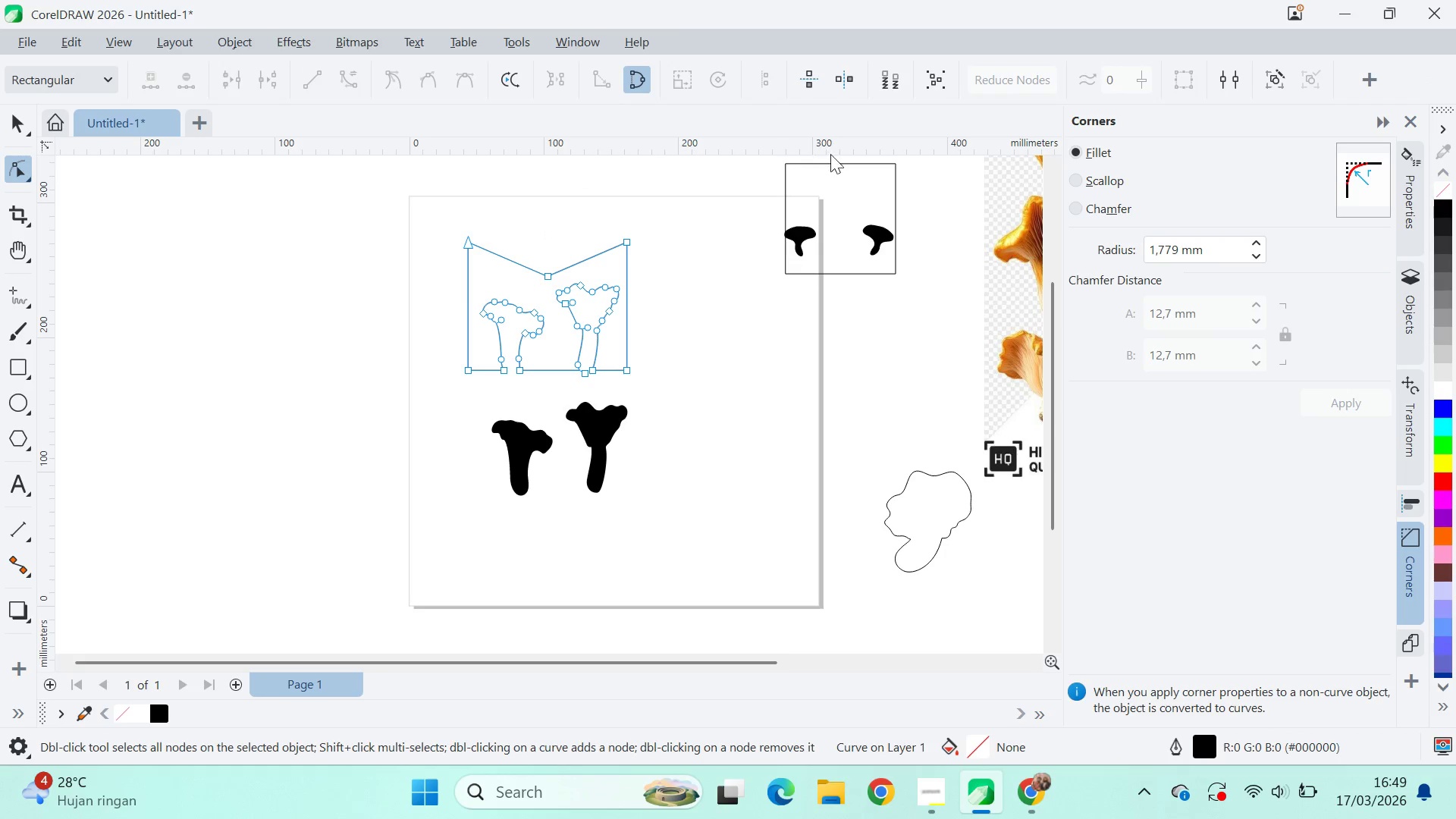 
key(Control+A)
 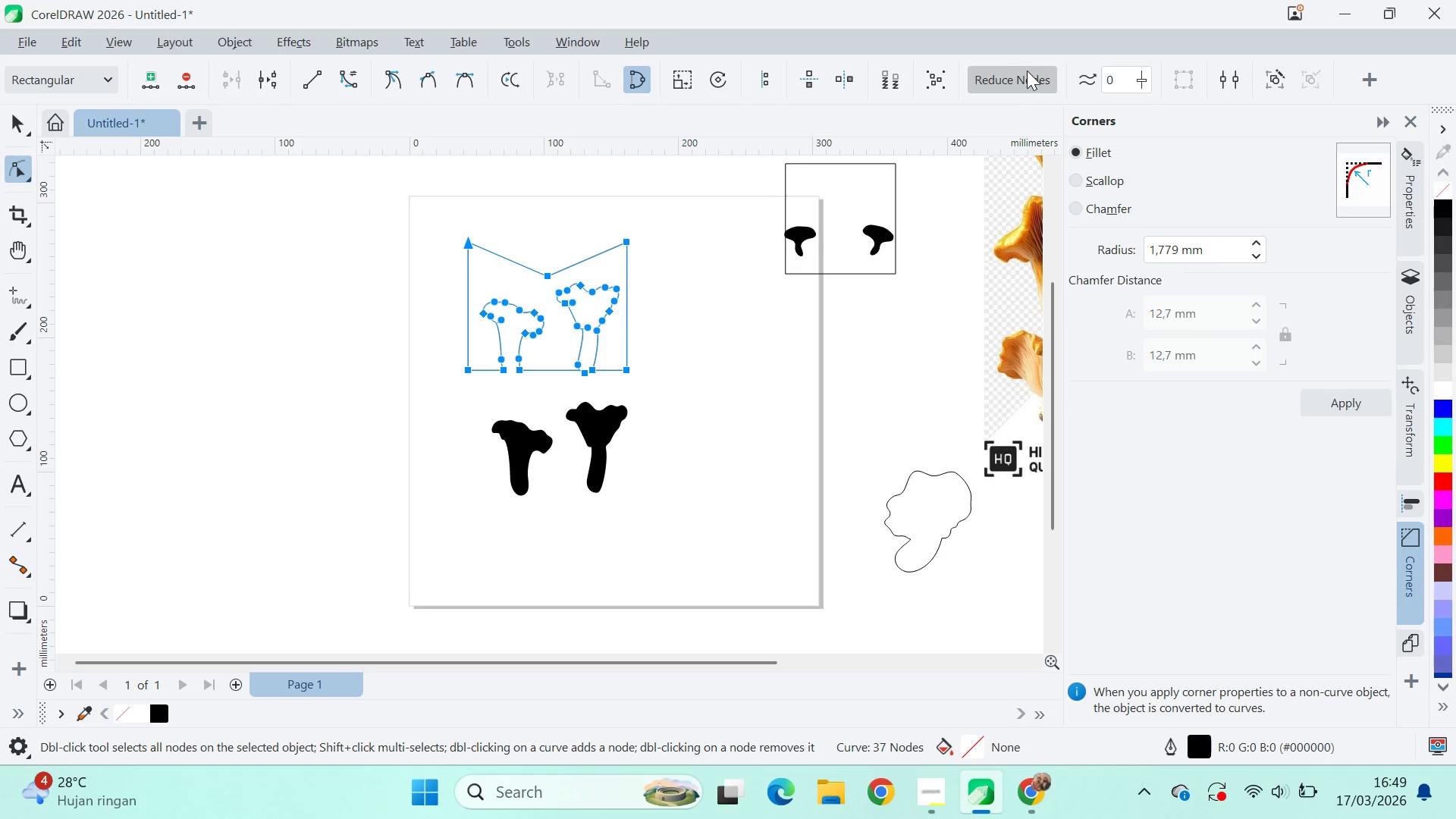 
double_click([1027, 71])
 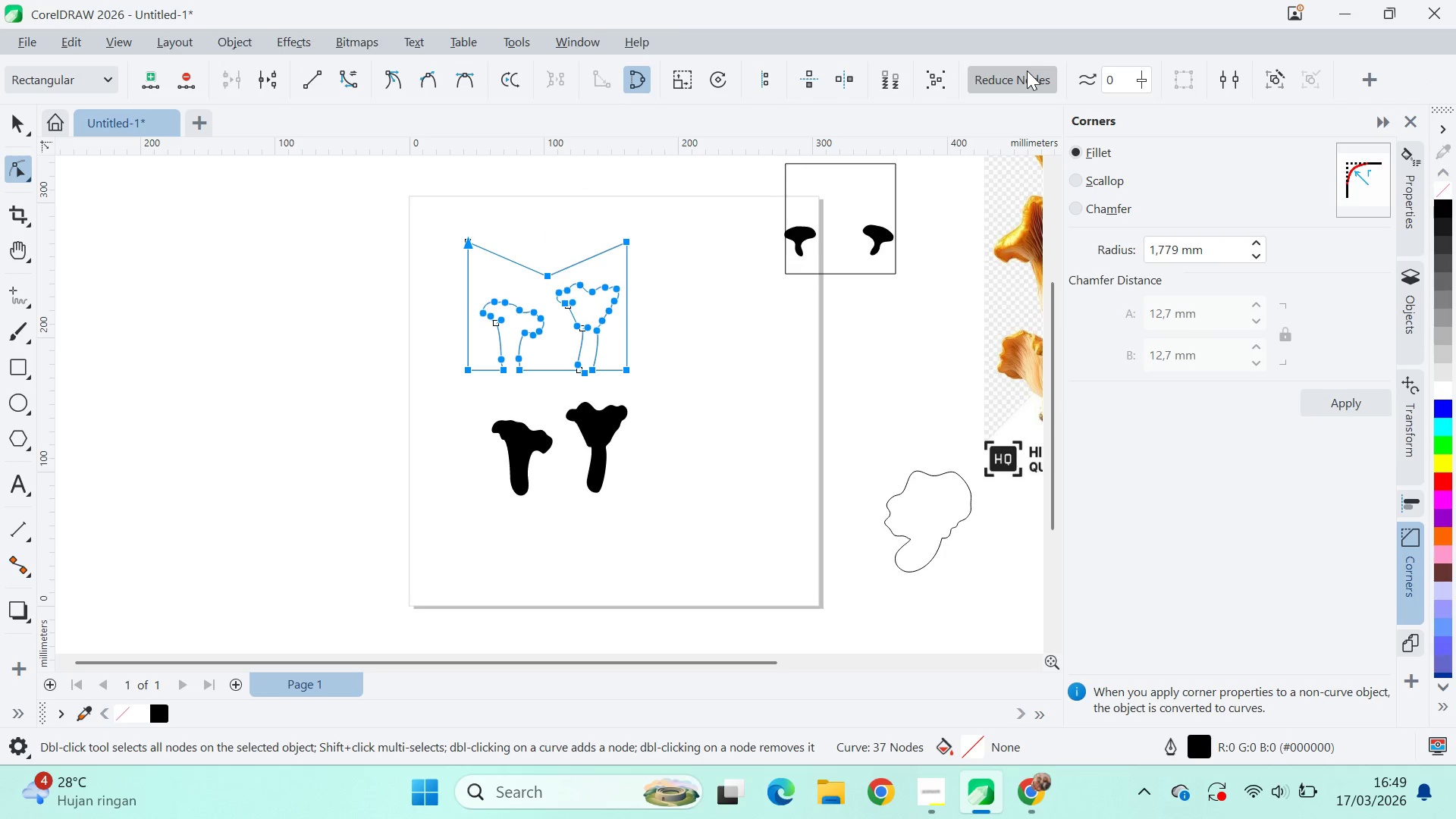 
triple_click([1027, 71])
 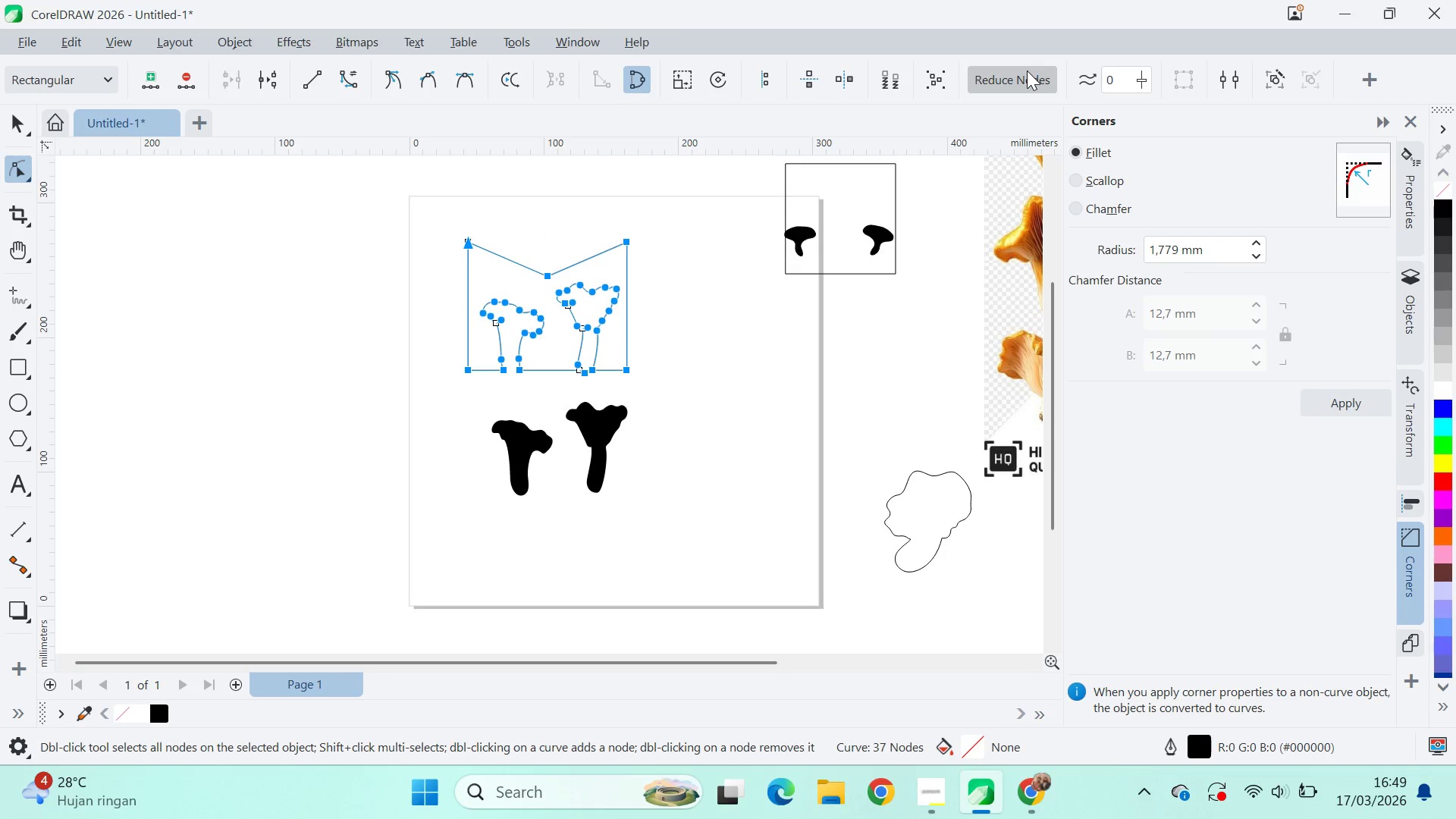 
left_click_drag(start_coordinate=[1027, 71], to_coordinate=[1010, 89])
 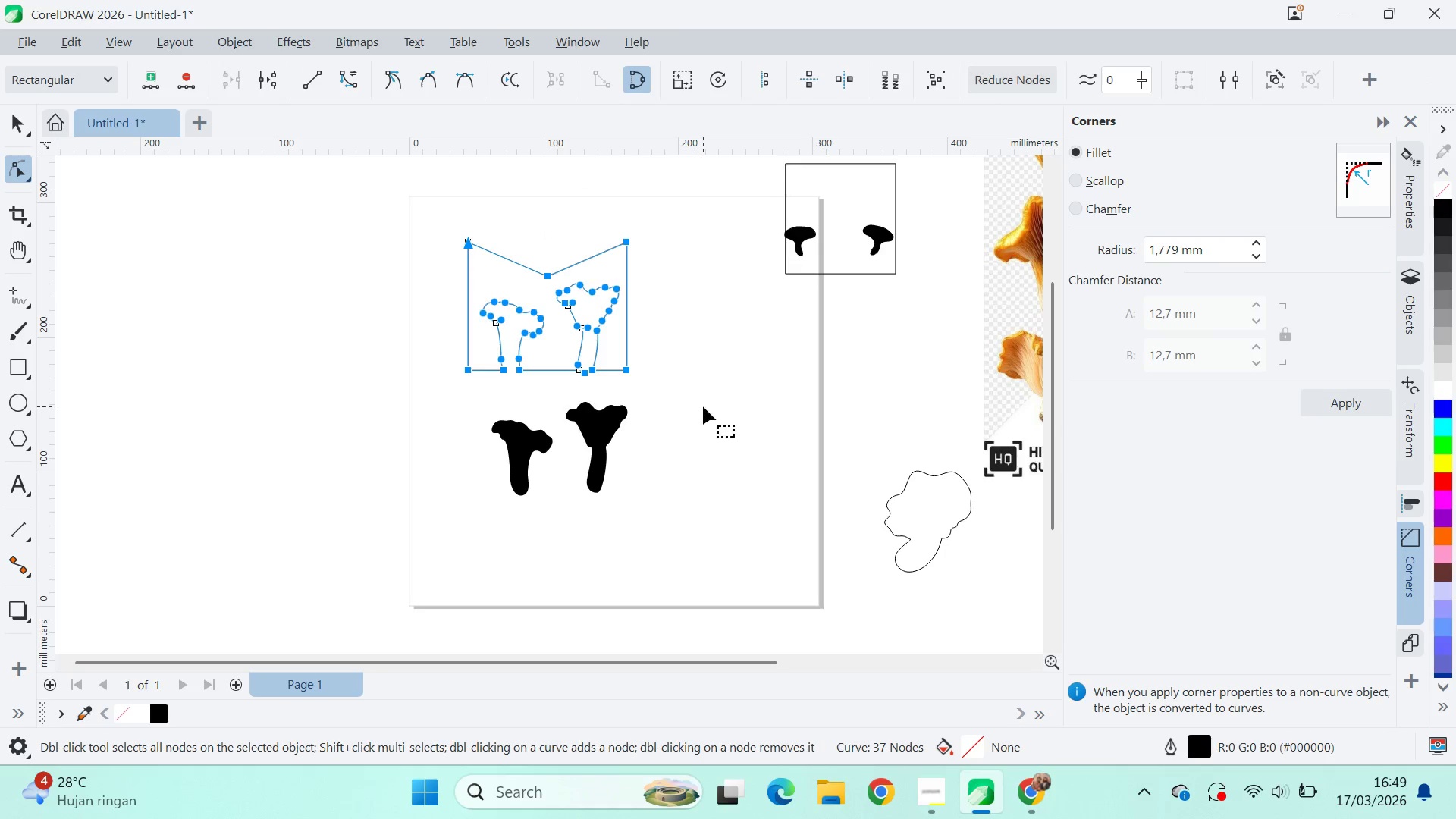 
triple_click([703, 406])
 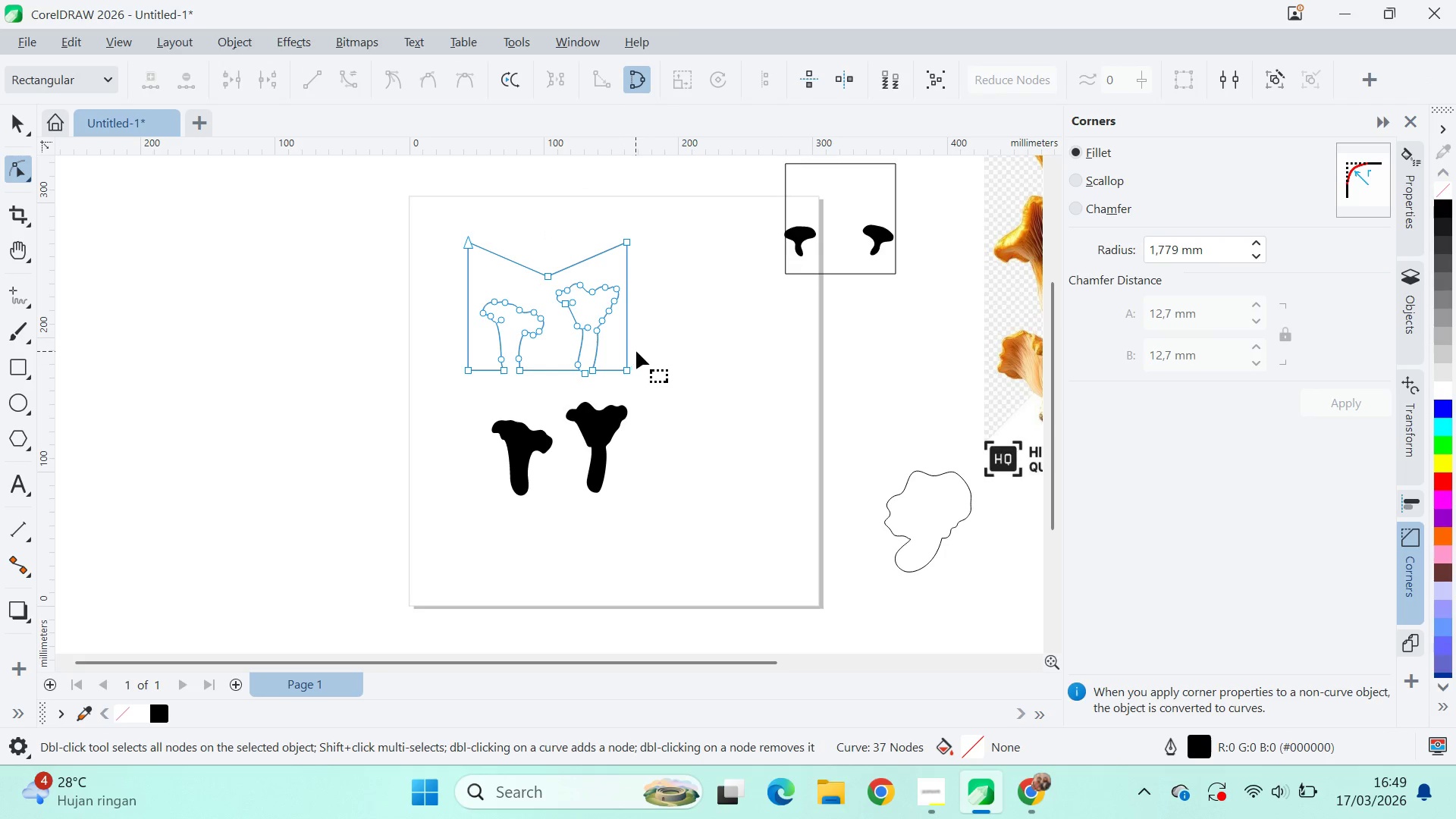 
left_click_drag(start_coordinate=[639, 351], to_coordinate=[622, 378])
 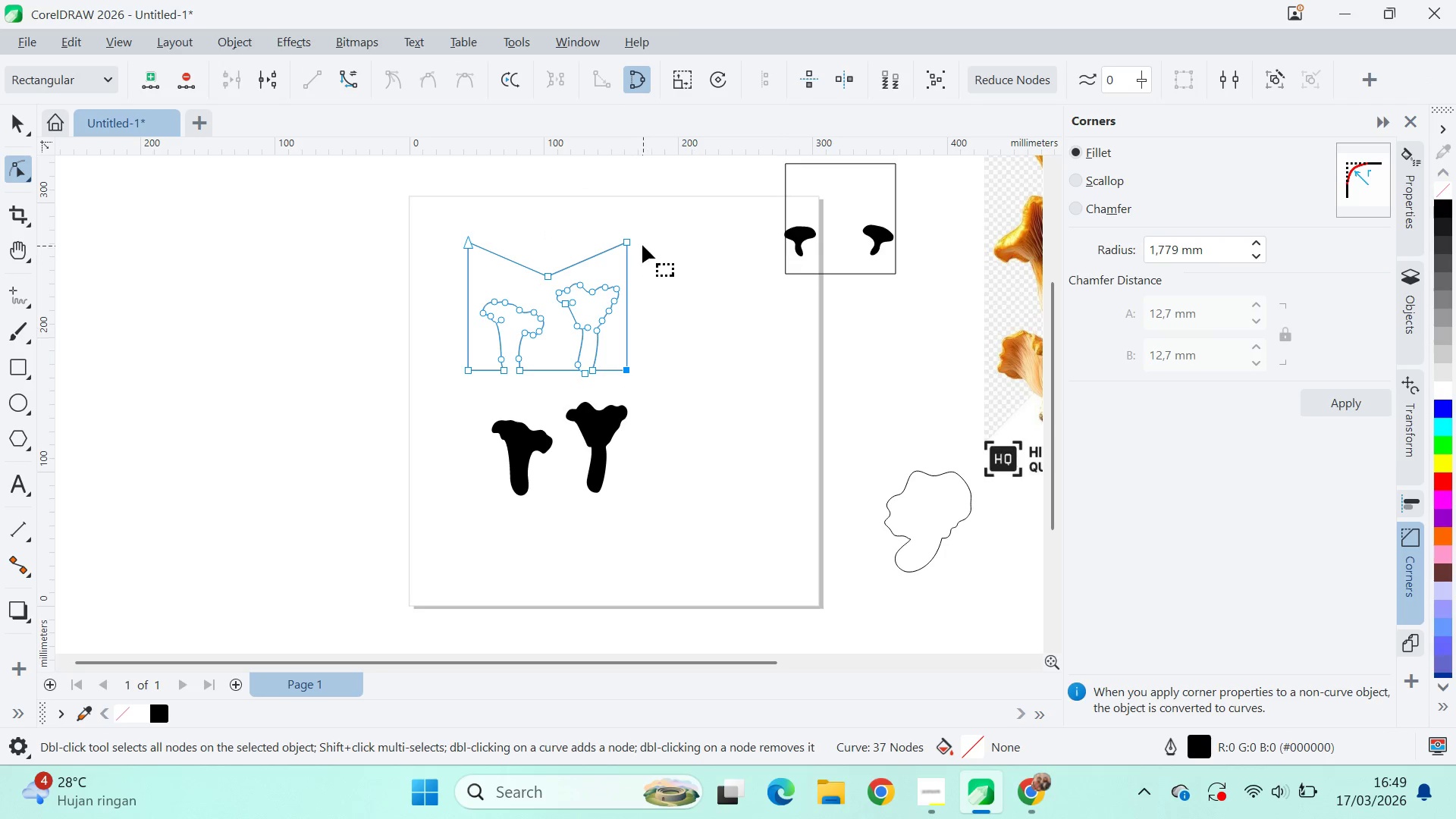 
key(Control+ControlLeft)
 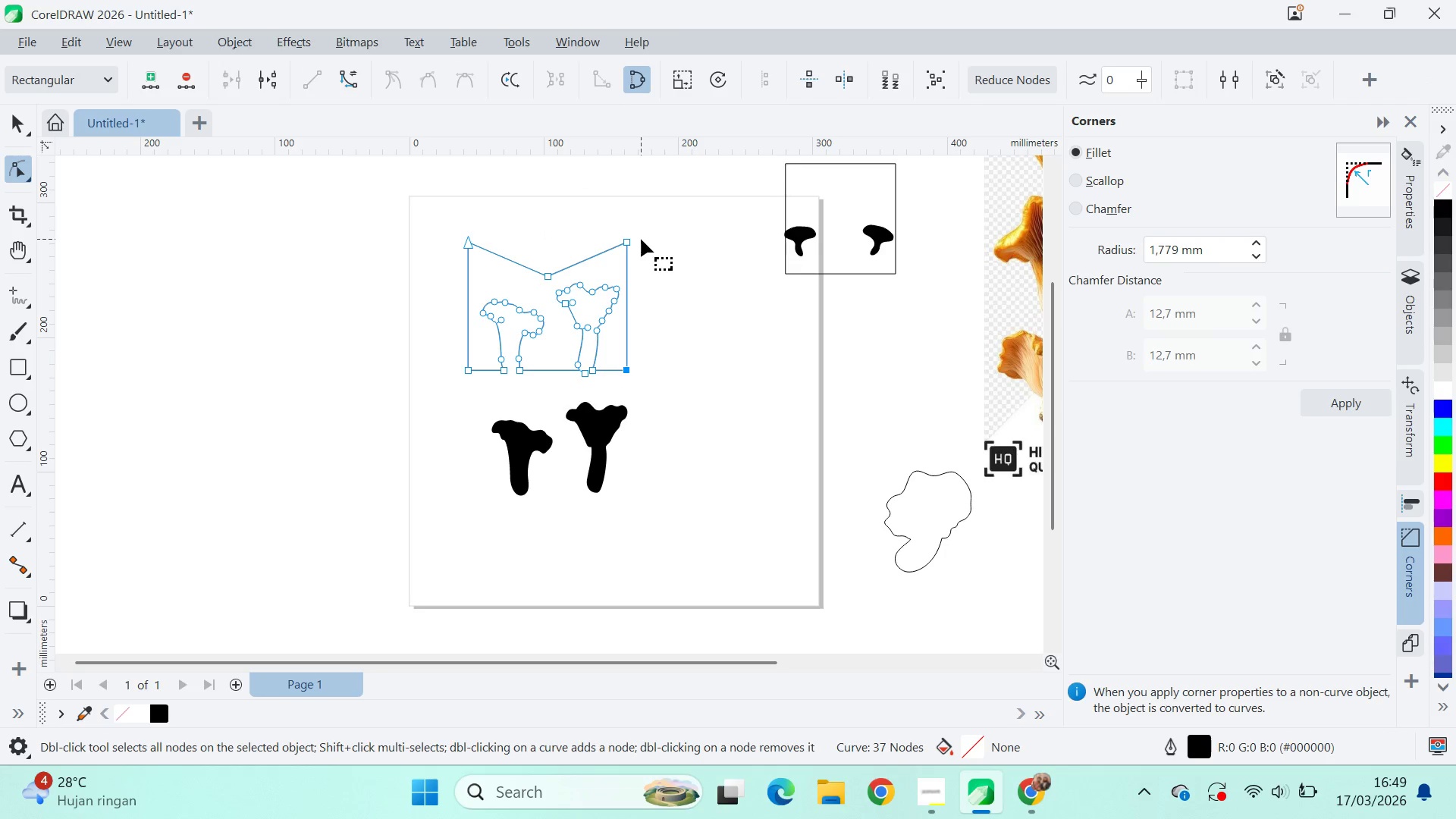 
hold_key(key=ShiftLeft, duration=1.5)
left_click([629, 243])
 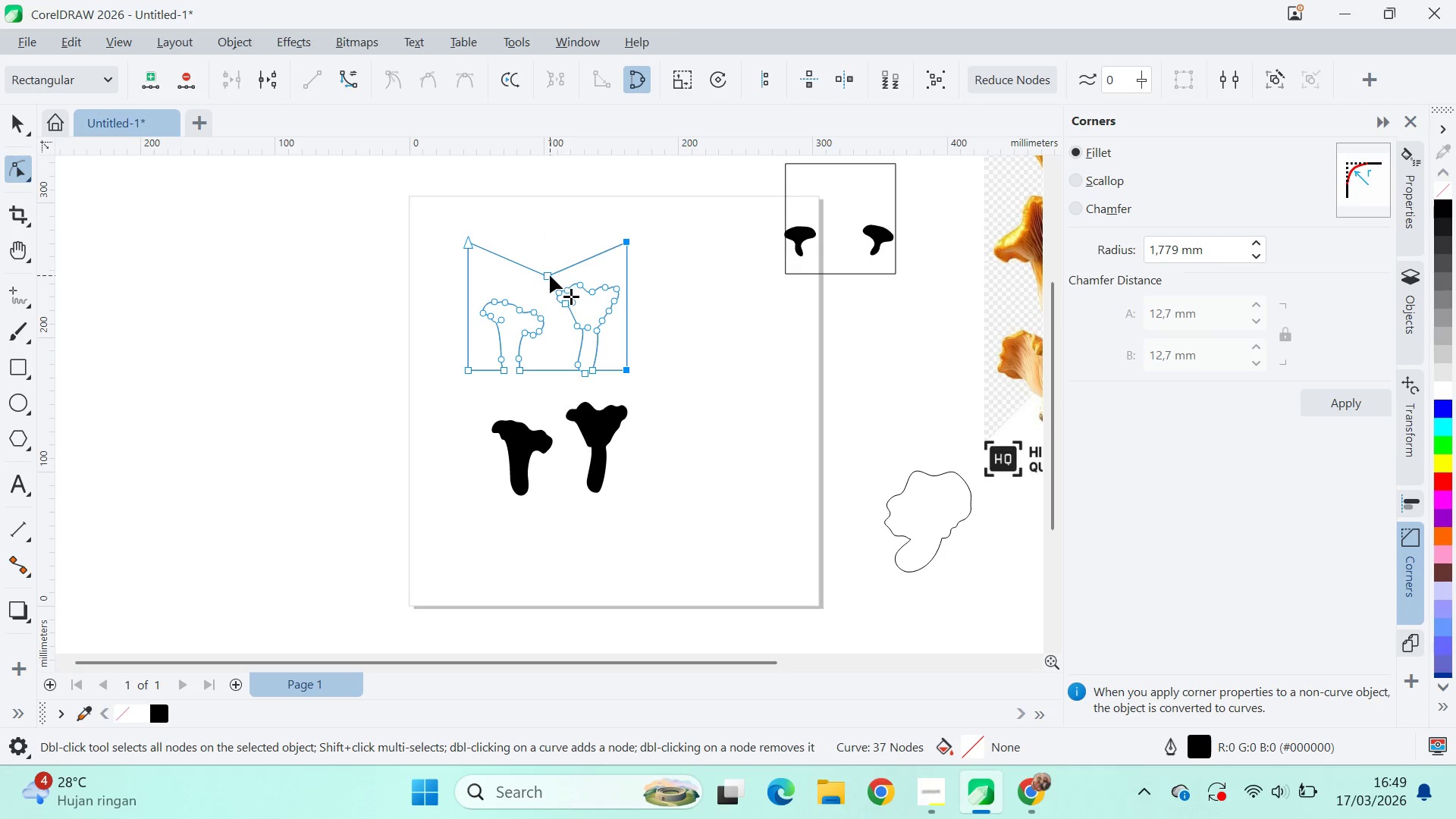 
left_click([550, 275])
 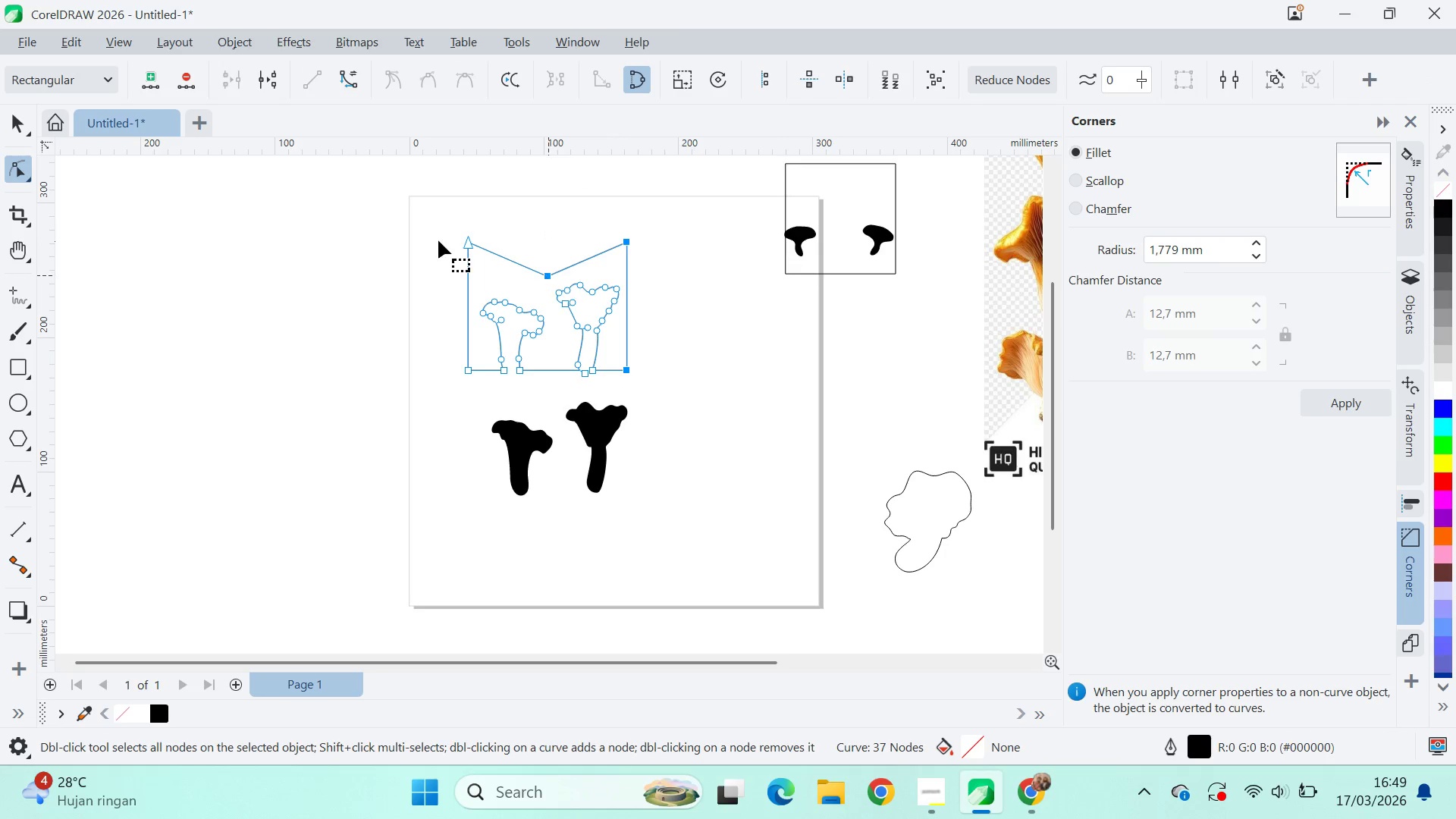 
hold_key(key=ShiftLeft, duration=1.52)
left_click([461, 243])
 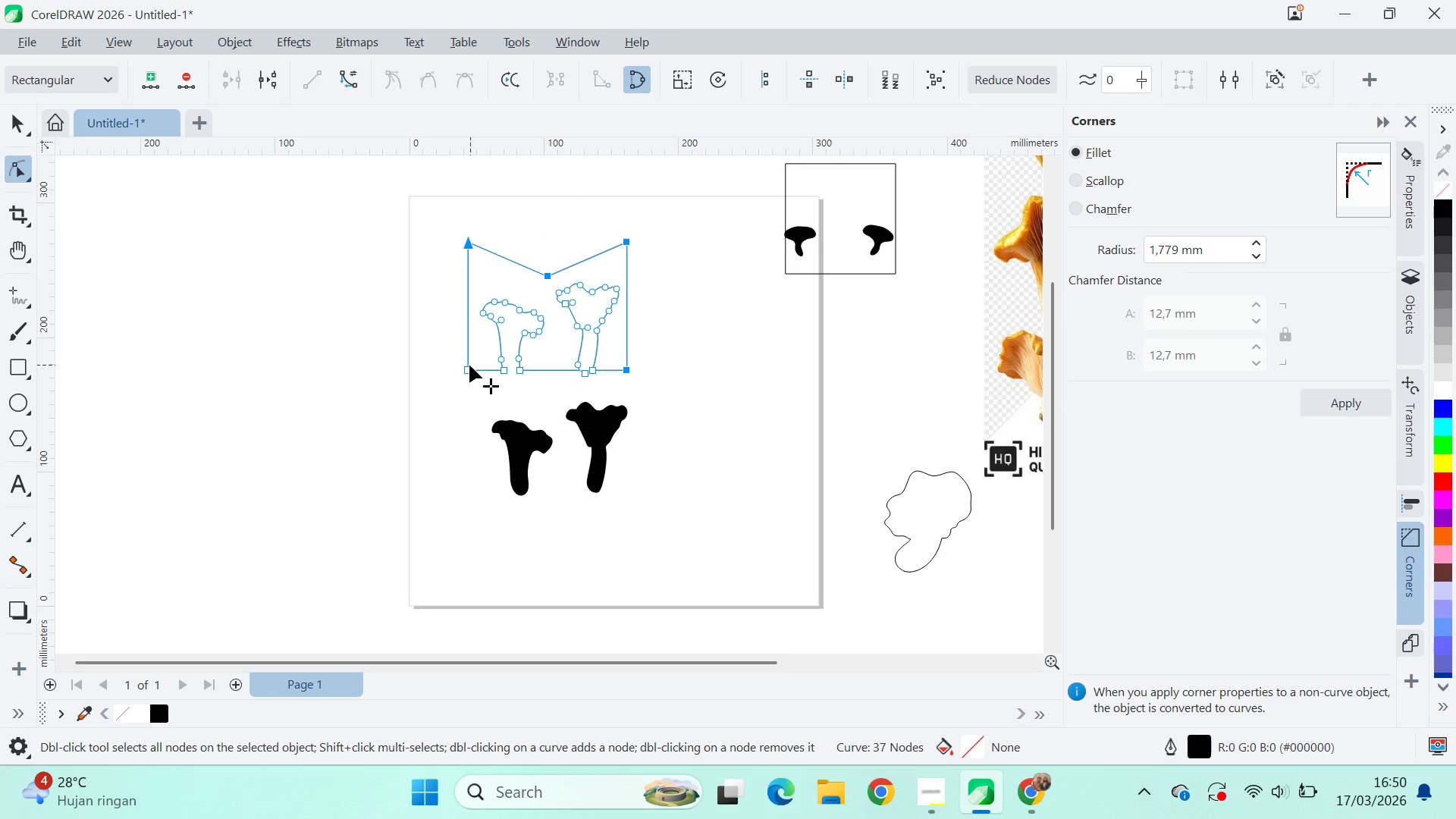 
left_click([469, 365])
 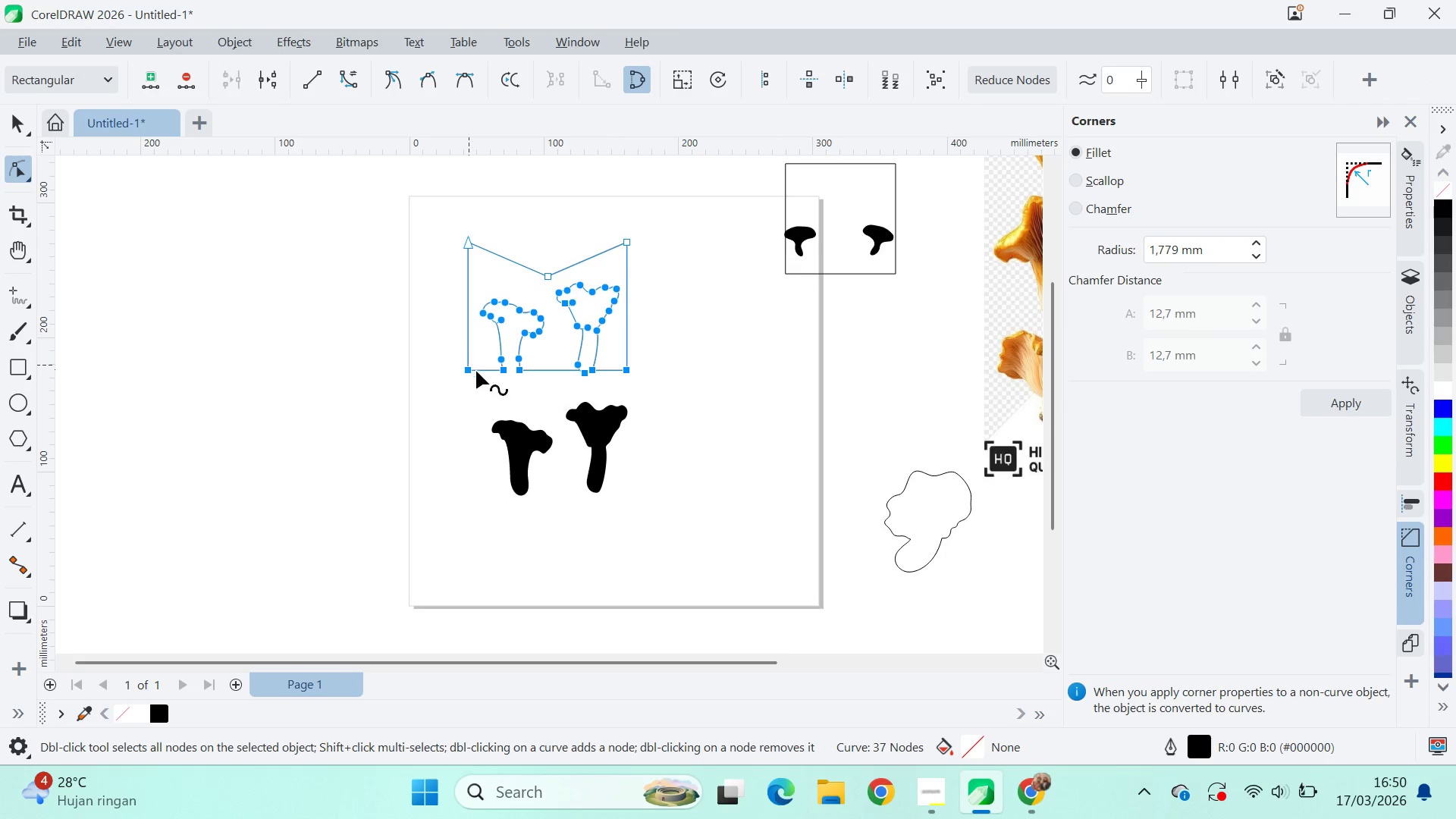 
hold_key(key=ShiftLeft, duration=0.72)
 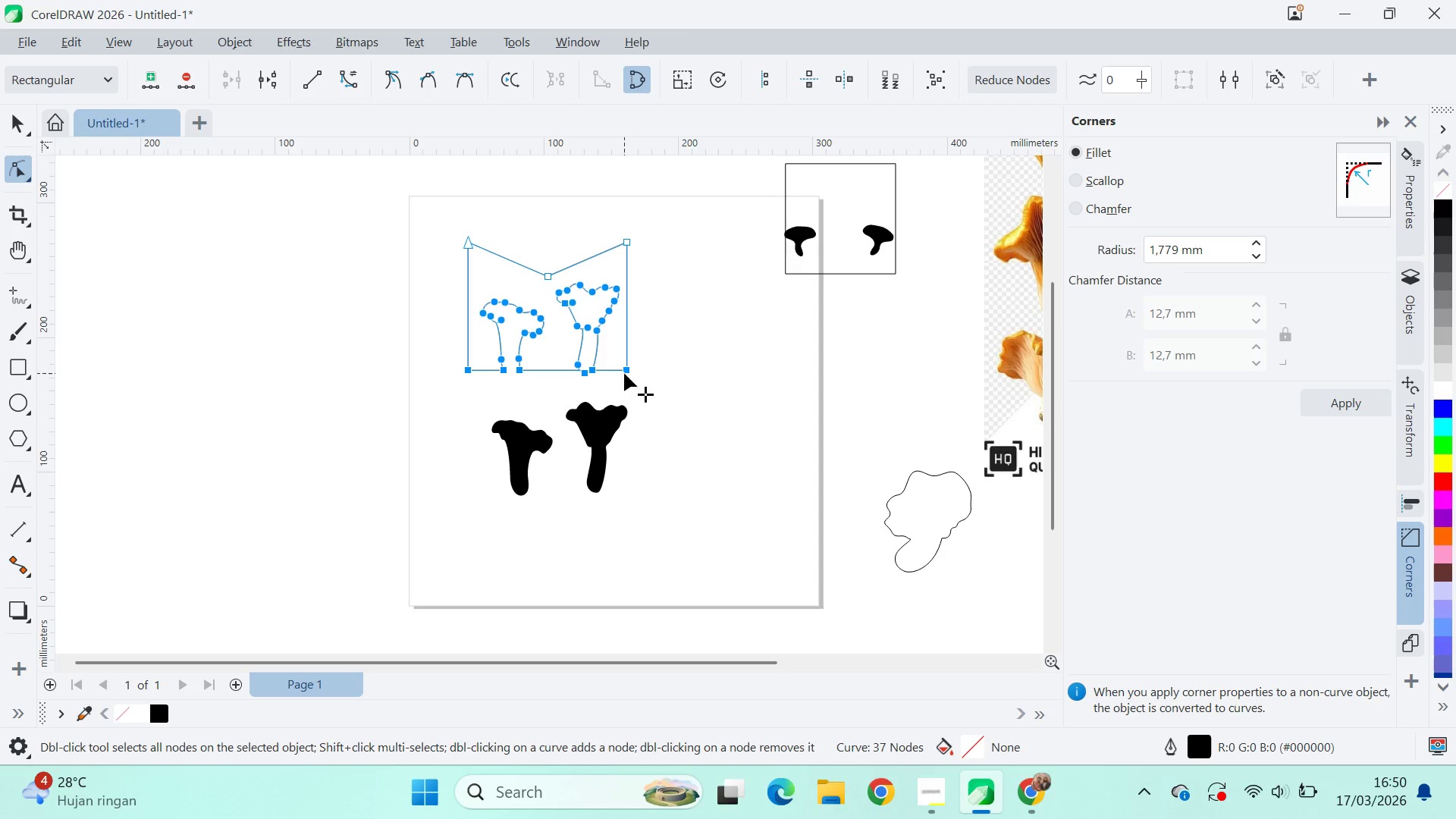 
double_click([635, 384])
 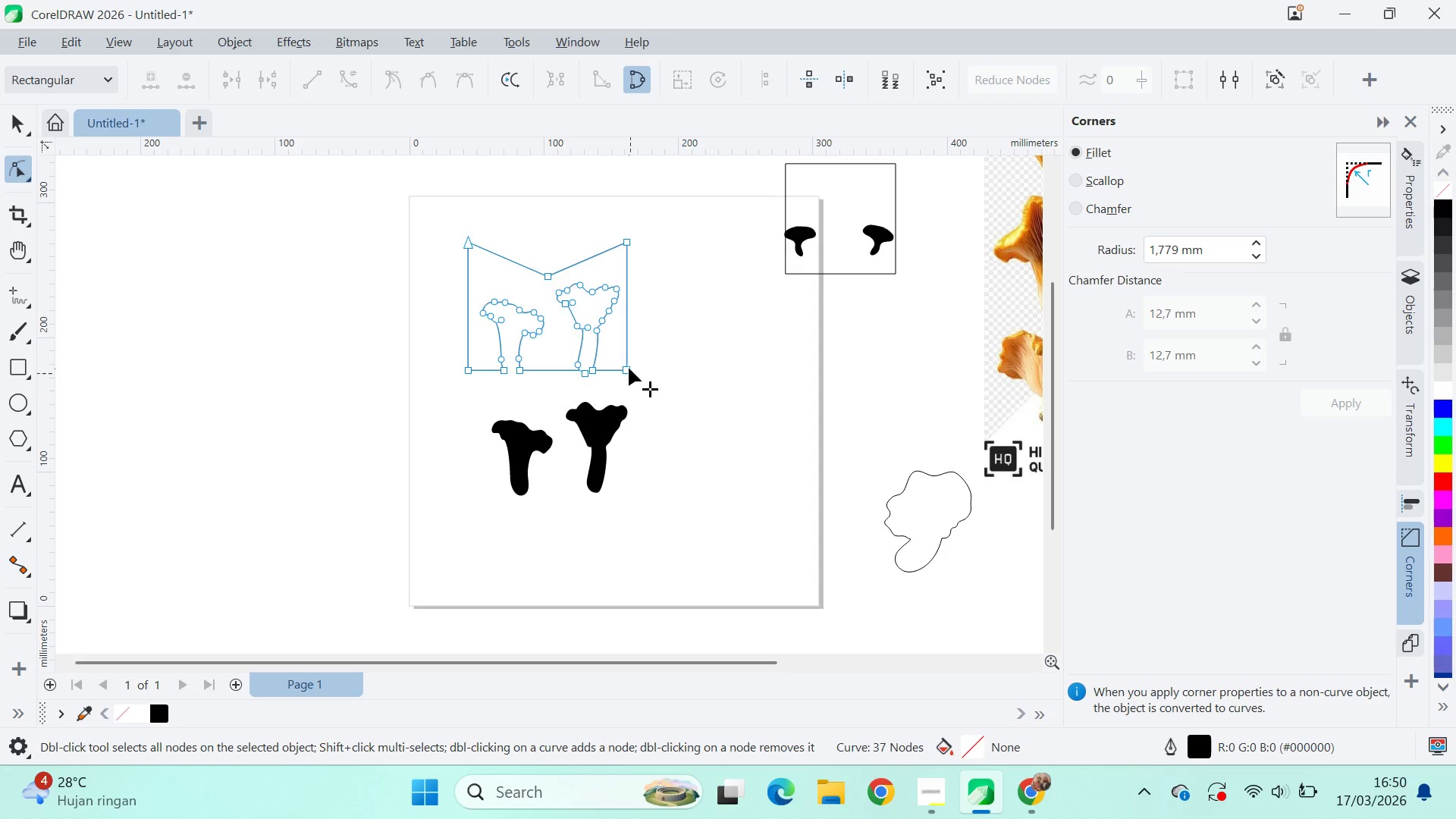 
triple_click([629, 368])
 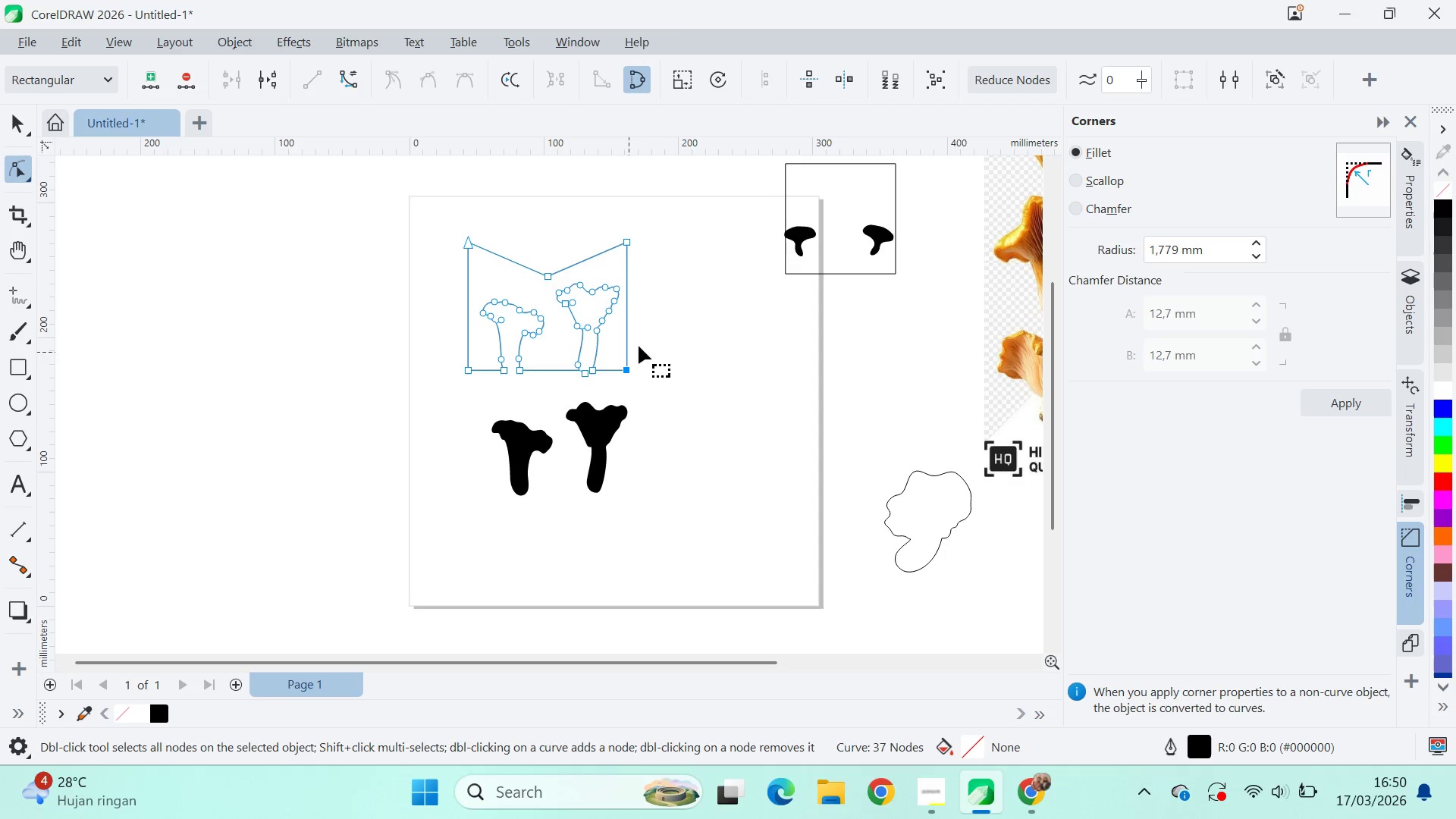 
hold_key(key=ControlLeft, duration=1.5)
left_click([628, 243])
 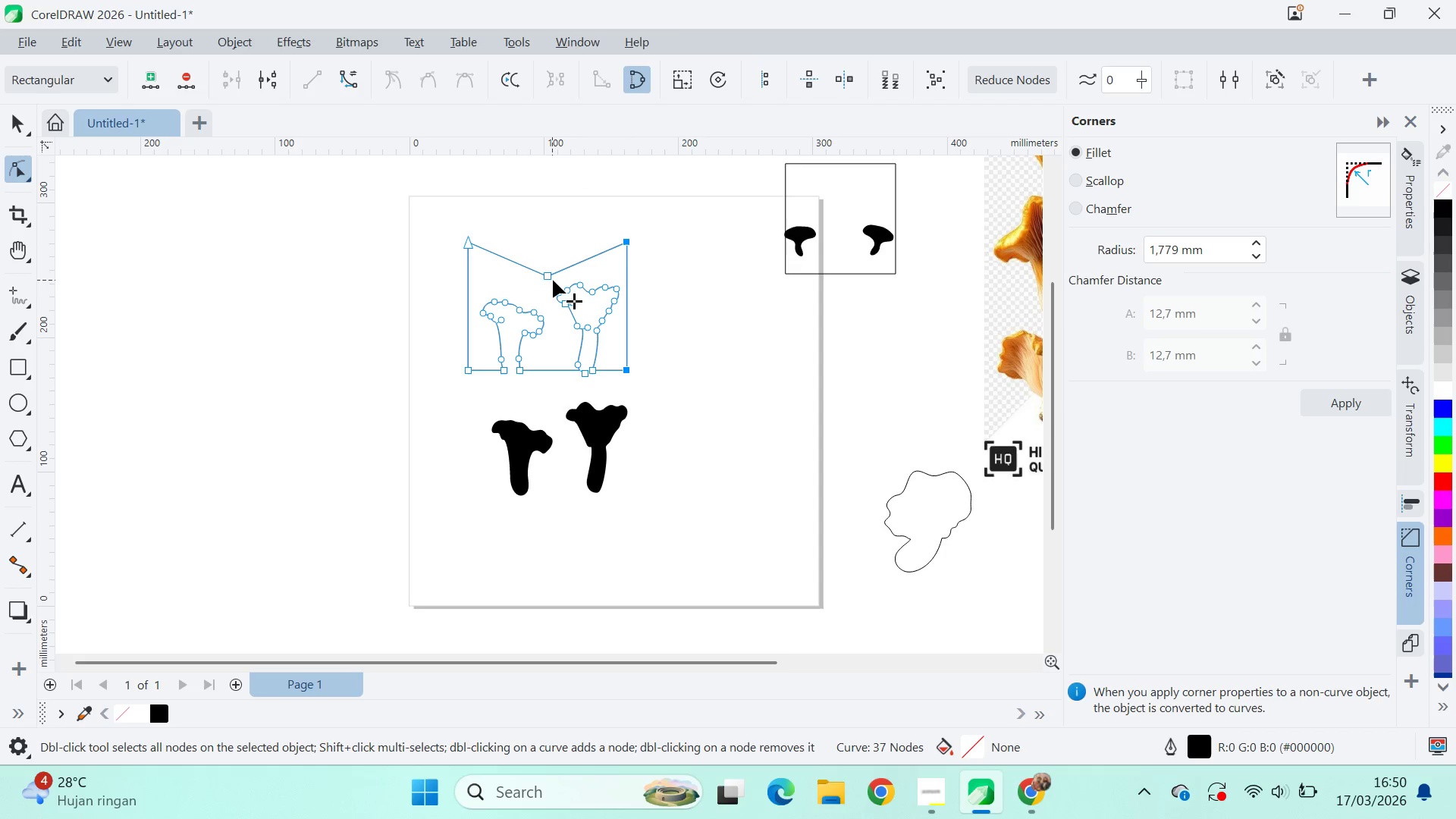 
left_click([553, 280])
 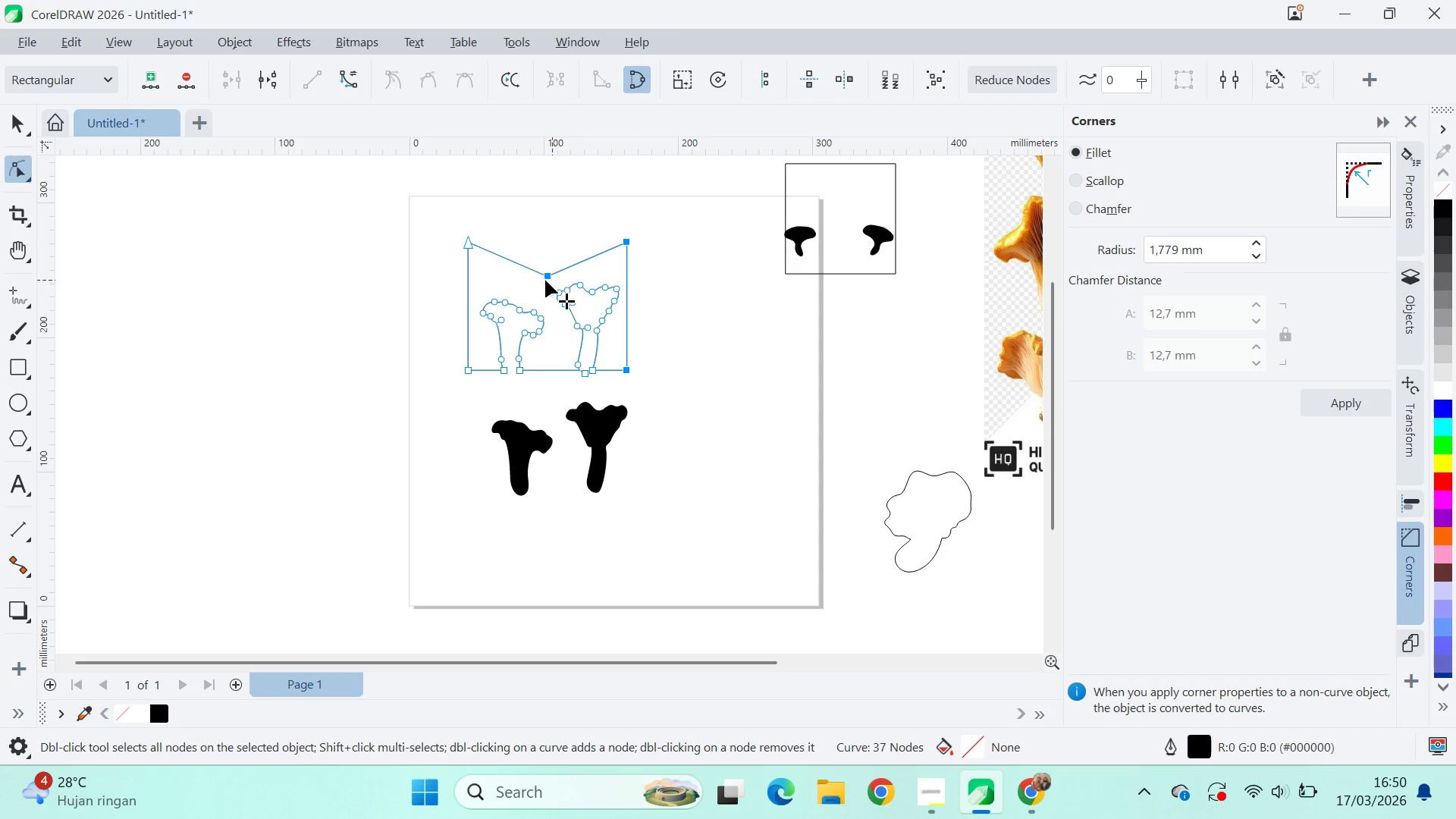 
hold_key(key=ControlLeft, duration=1.51)
 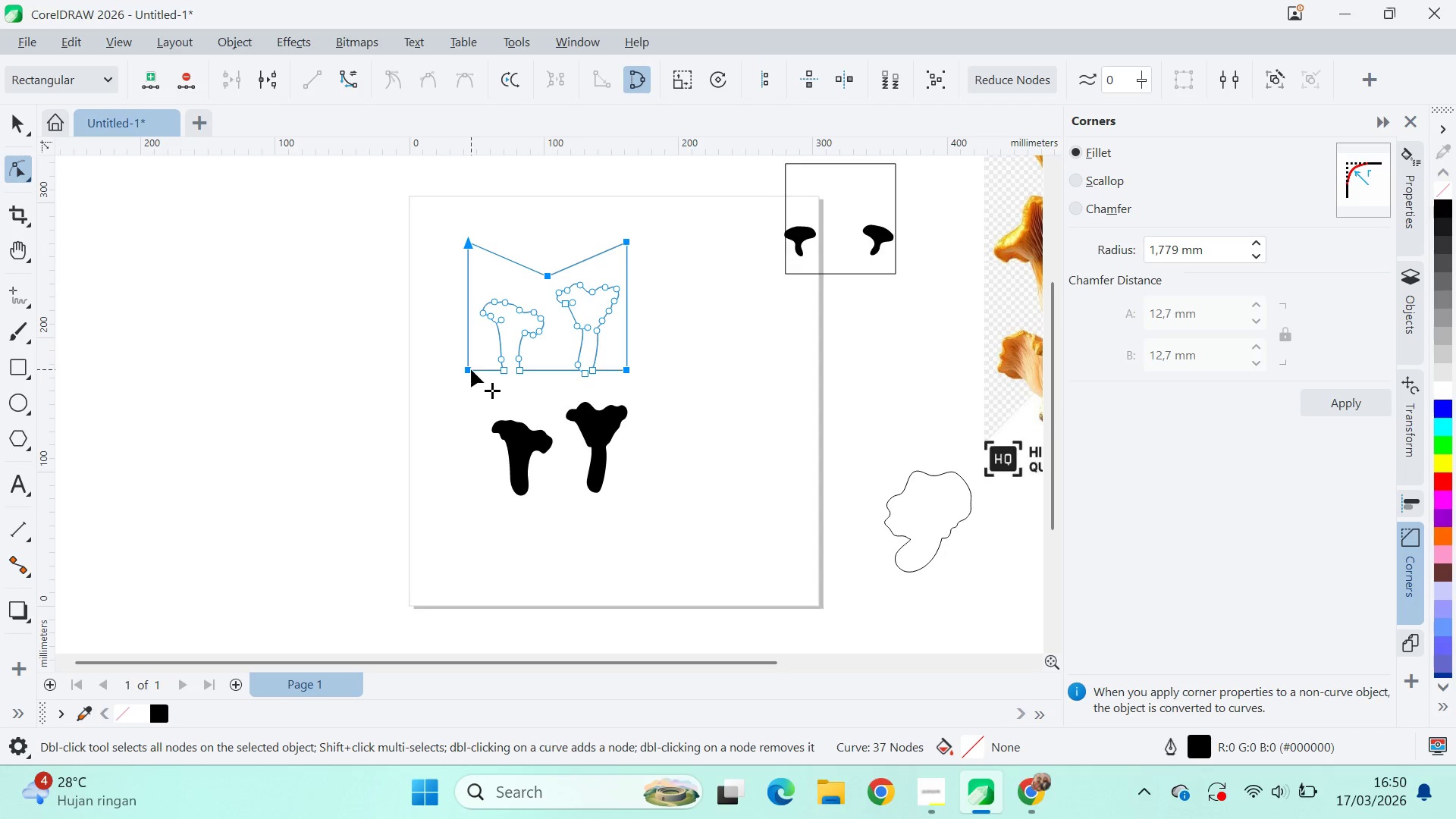 
key(Control+ControlLeft)
 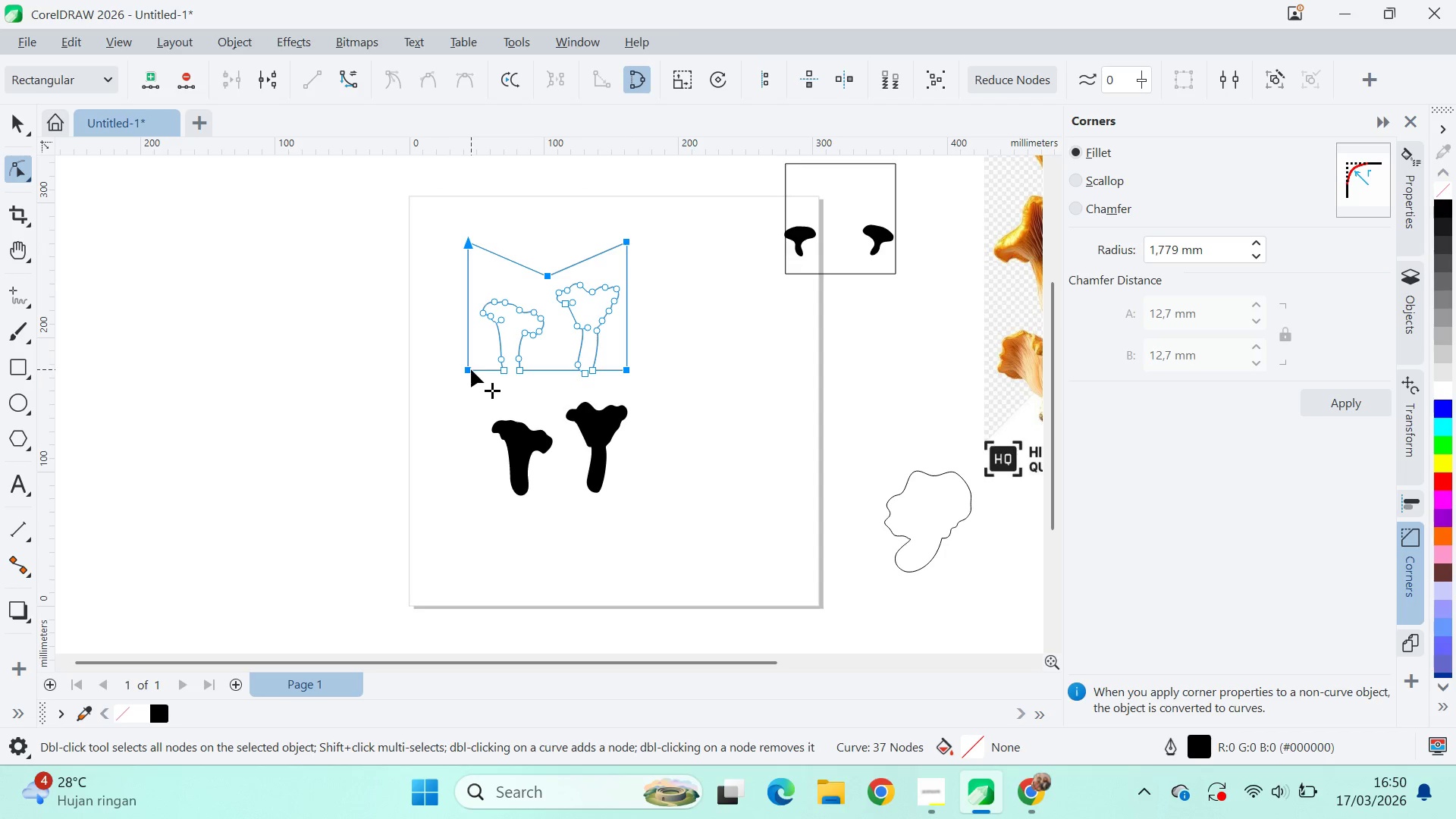 
key(Control+ControlLeft)
 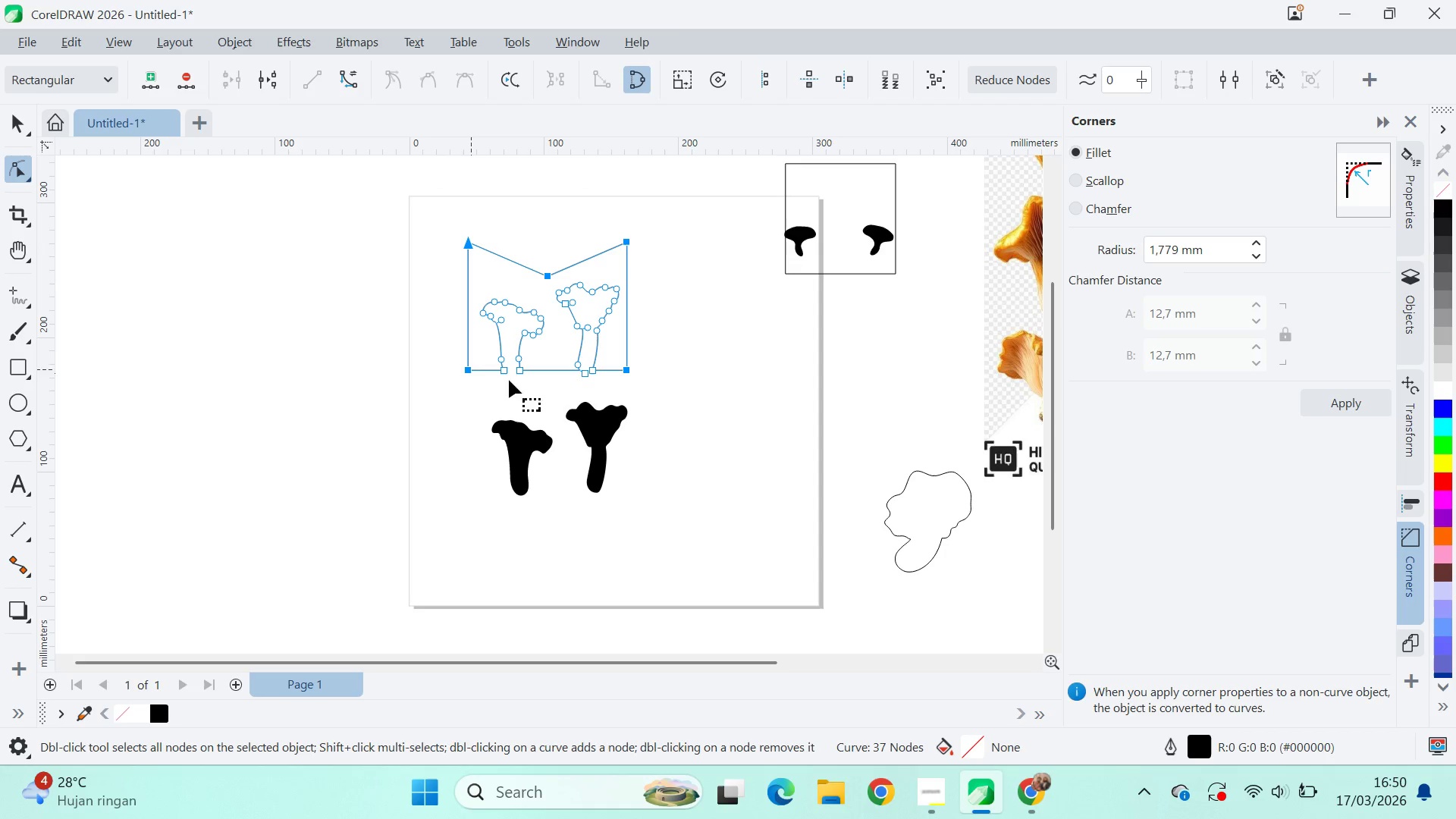 
key(Control+ControlLeft)
 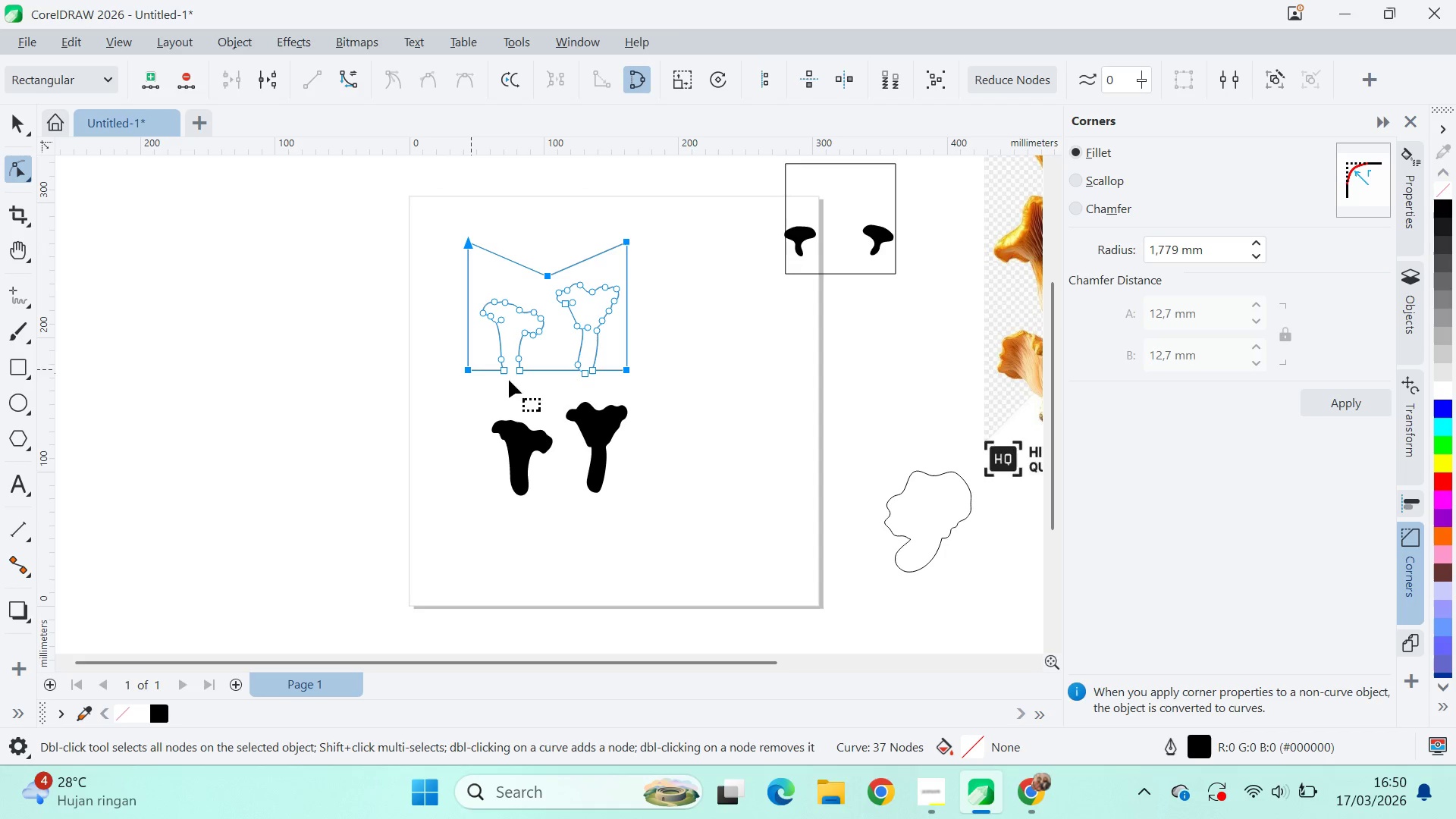 
key(Control+ControlLeft)
 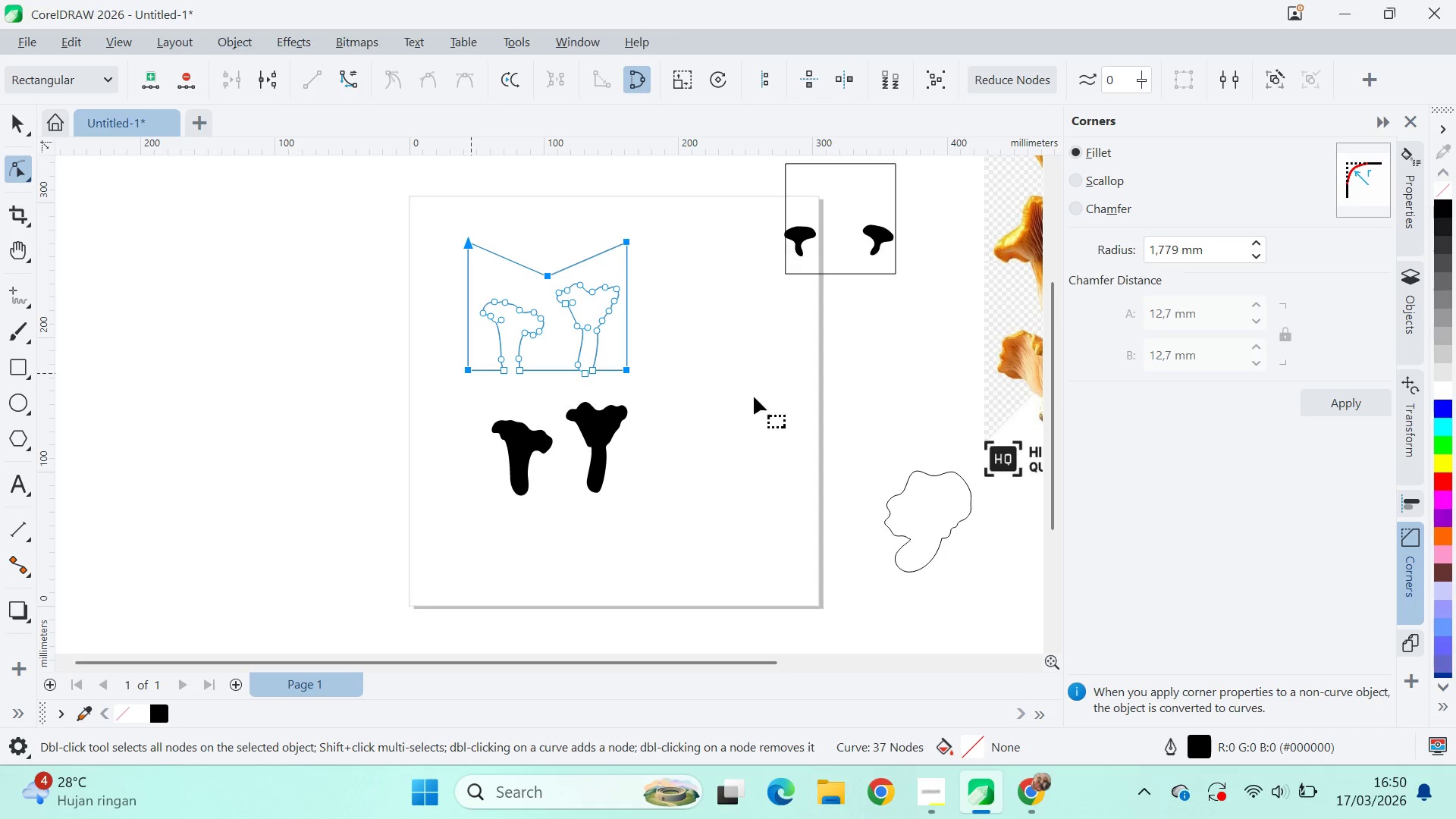 
hold_key(key=ControlLeft, duration=8.86)
left_click_drag(start_coordinate=[1260, 250], to_coordinate=[1282, 212])
 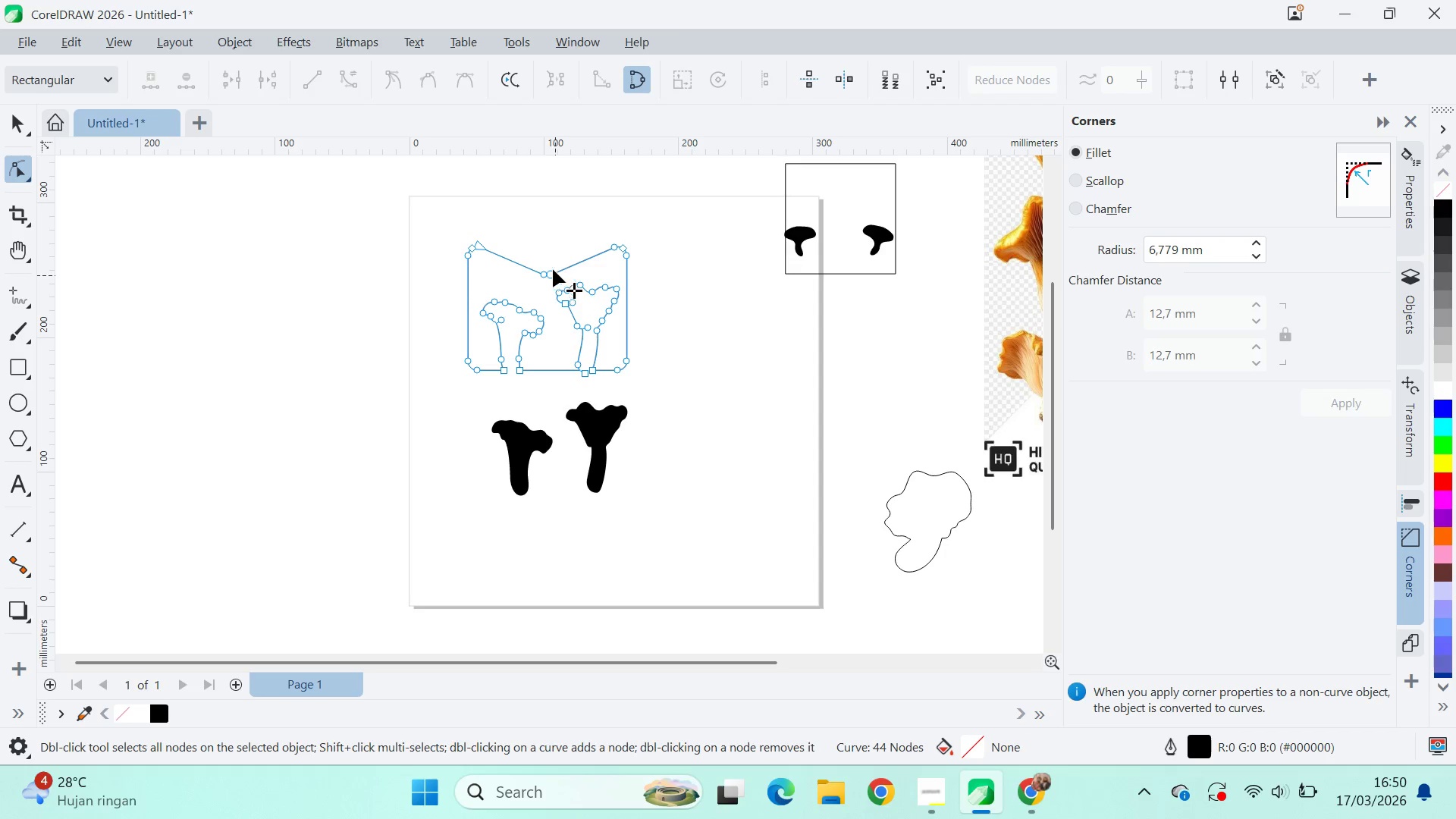 
key(Control+Z)
 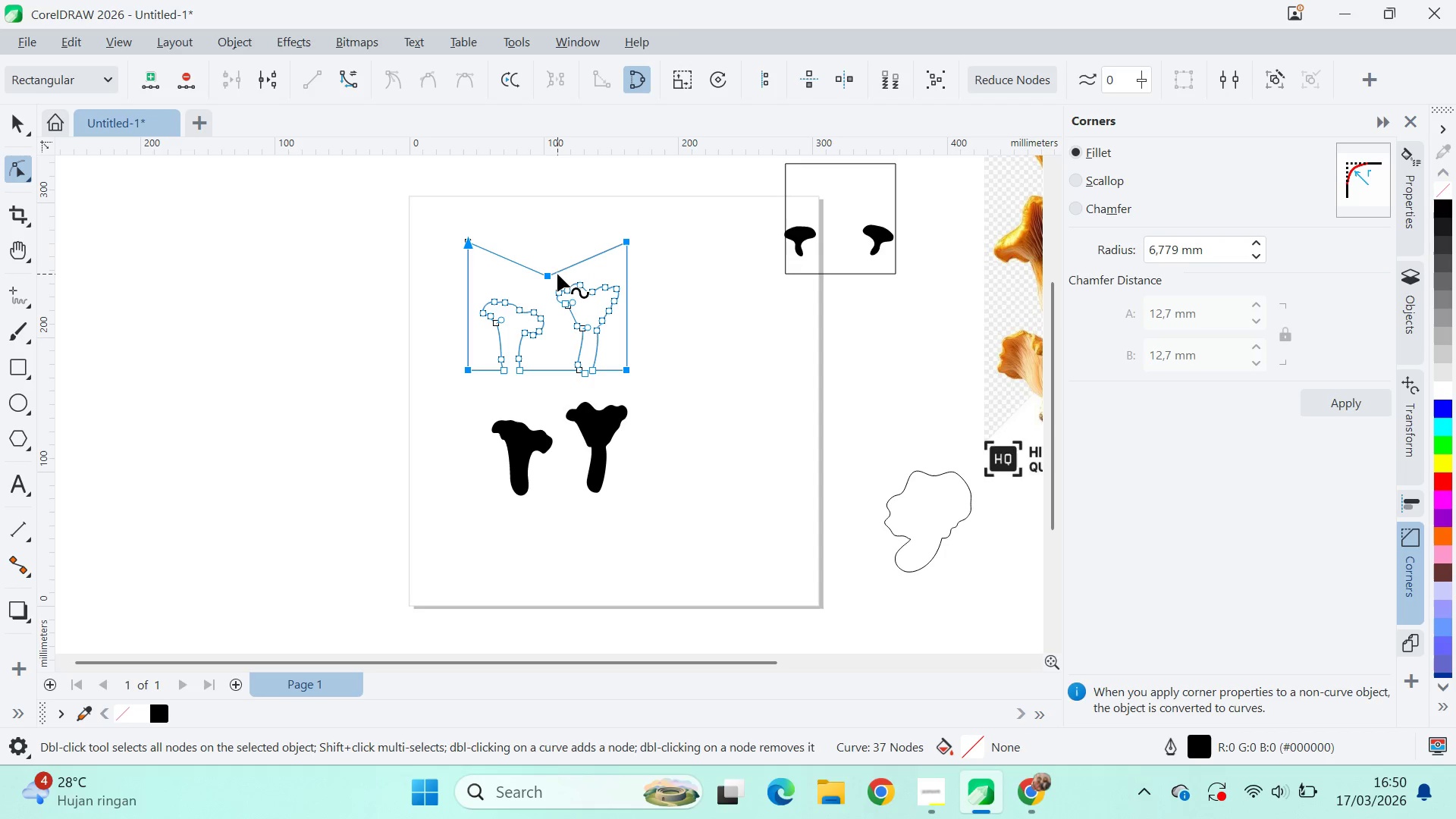 
hold_key(key=ControlLeft, duration=0.47)
left_click([548, 278])
 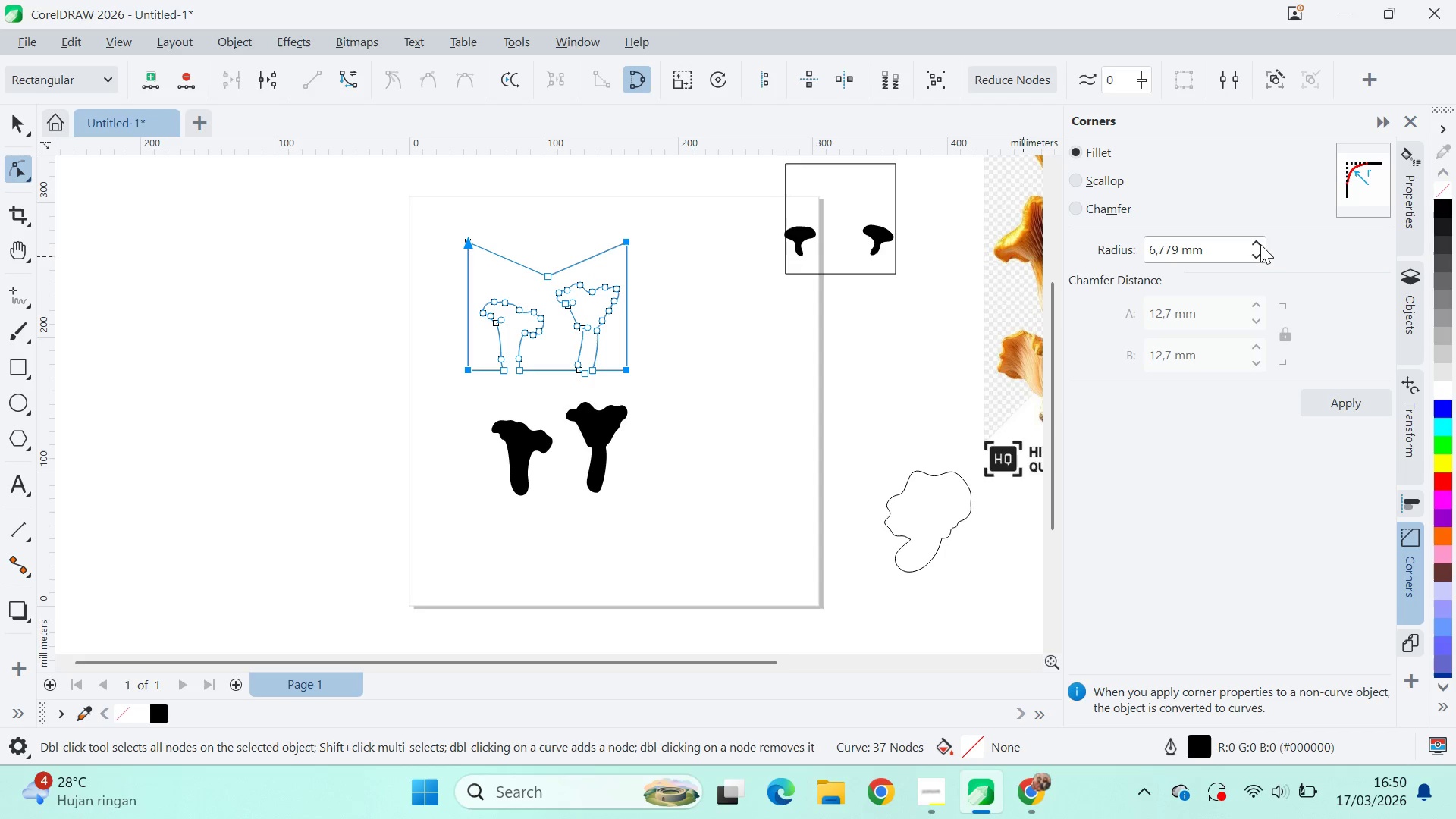 
left_click_drag(start_coordinate=[1260, 248], to_coordinate=[1267, 218])
 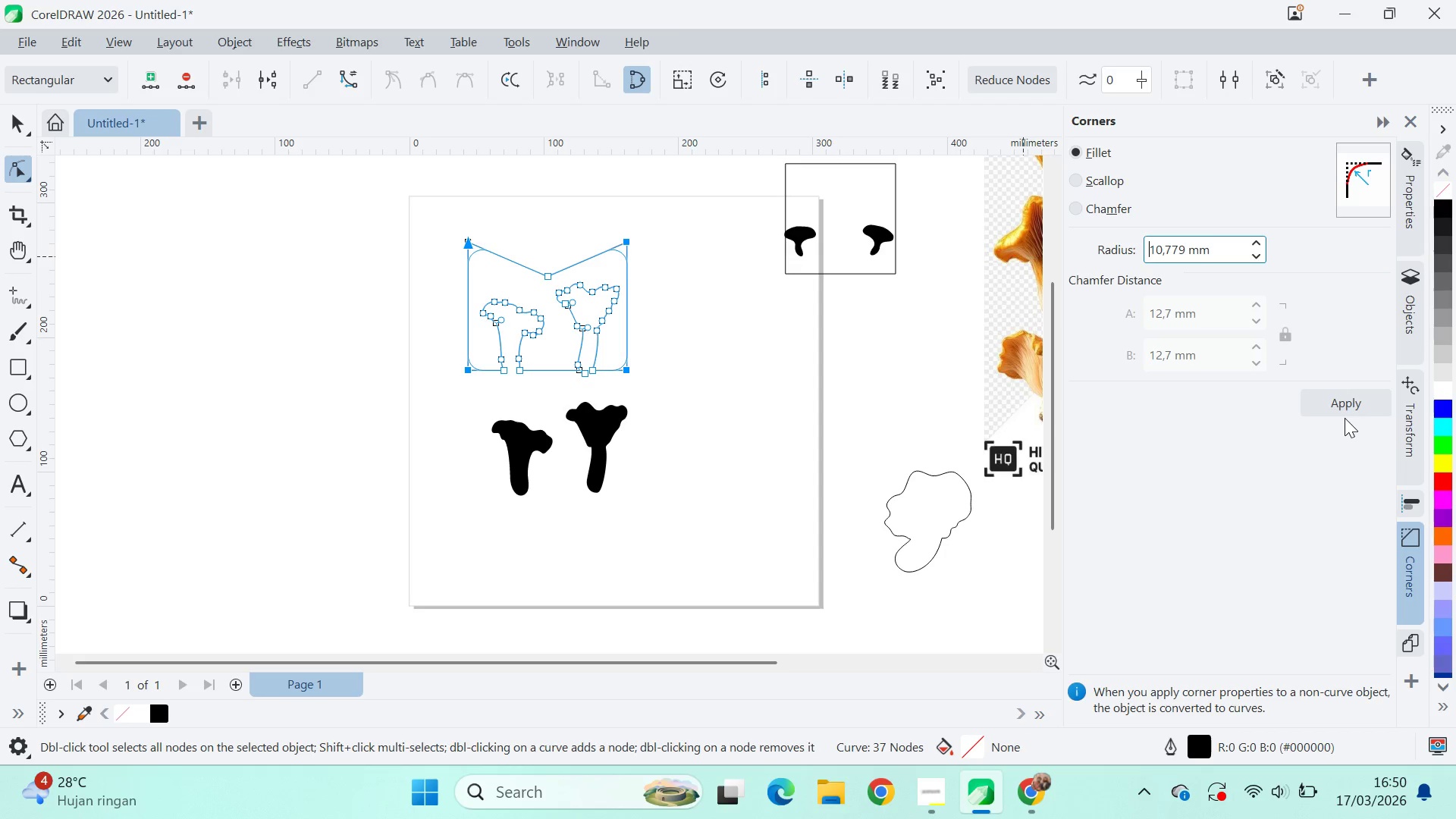 
double_click([1343, 403])
 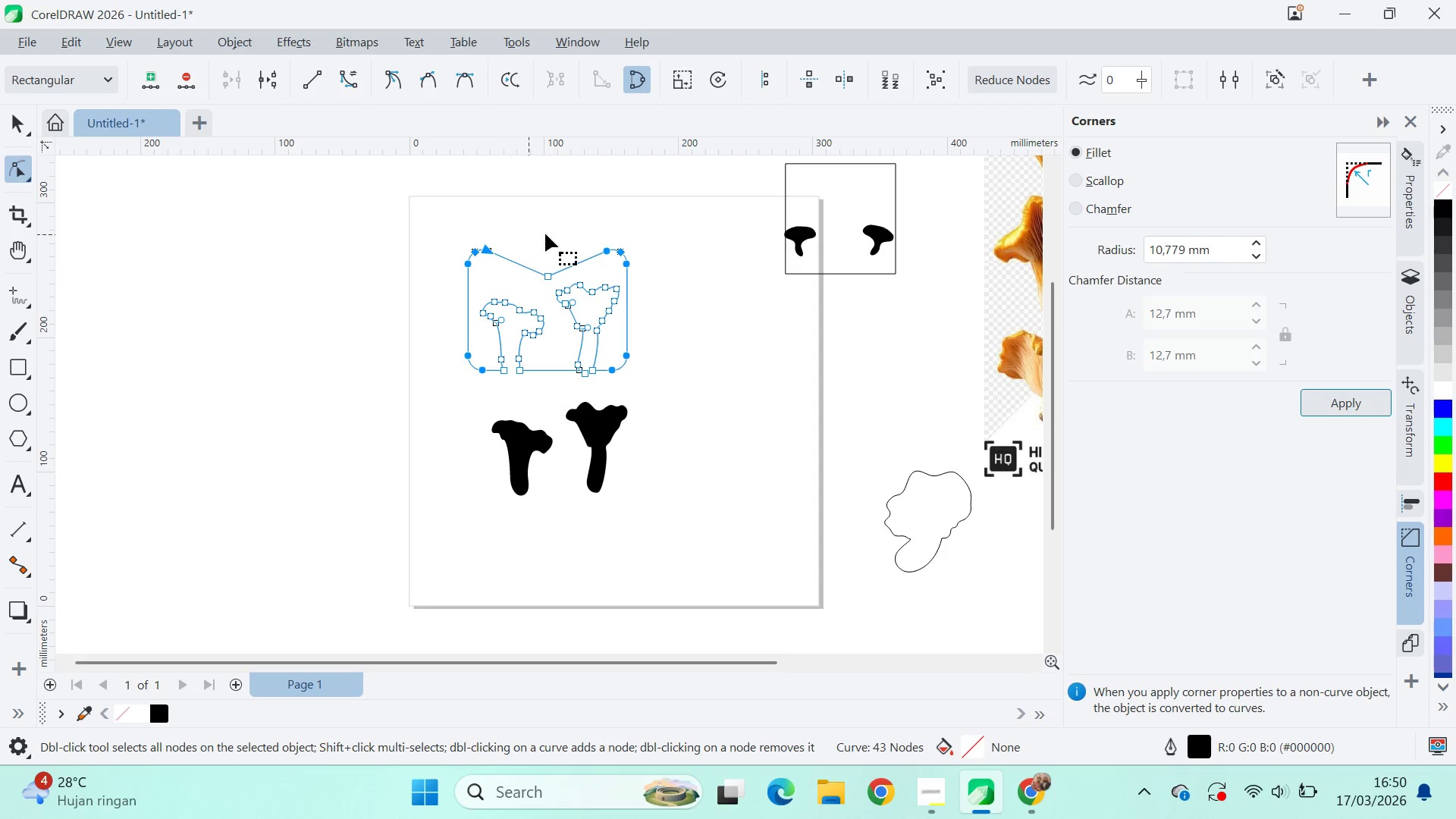 
left_click_drag(start_coordinate=[546, 233], to_coordinate=[557, 289])
 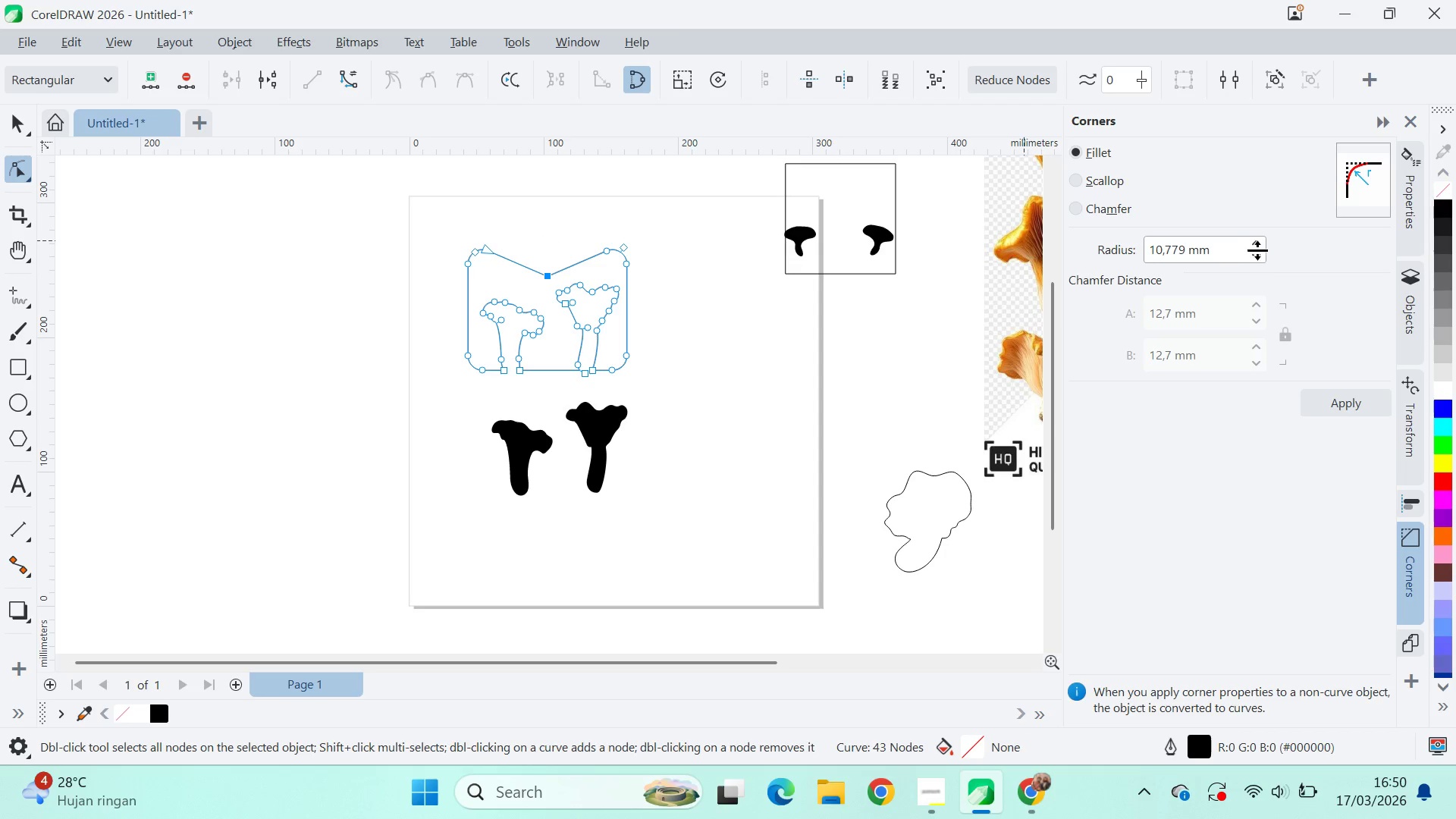 
left_click_drag(start_coordinate=[1257, 249], to_coordinate=[1255, 20])
 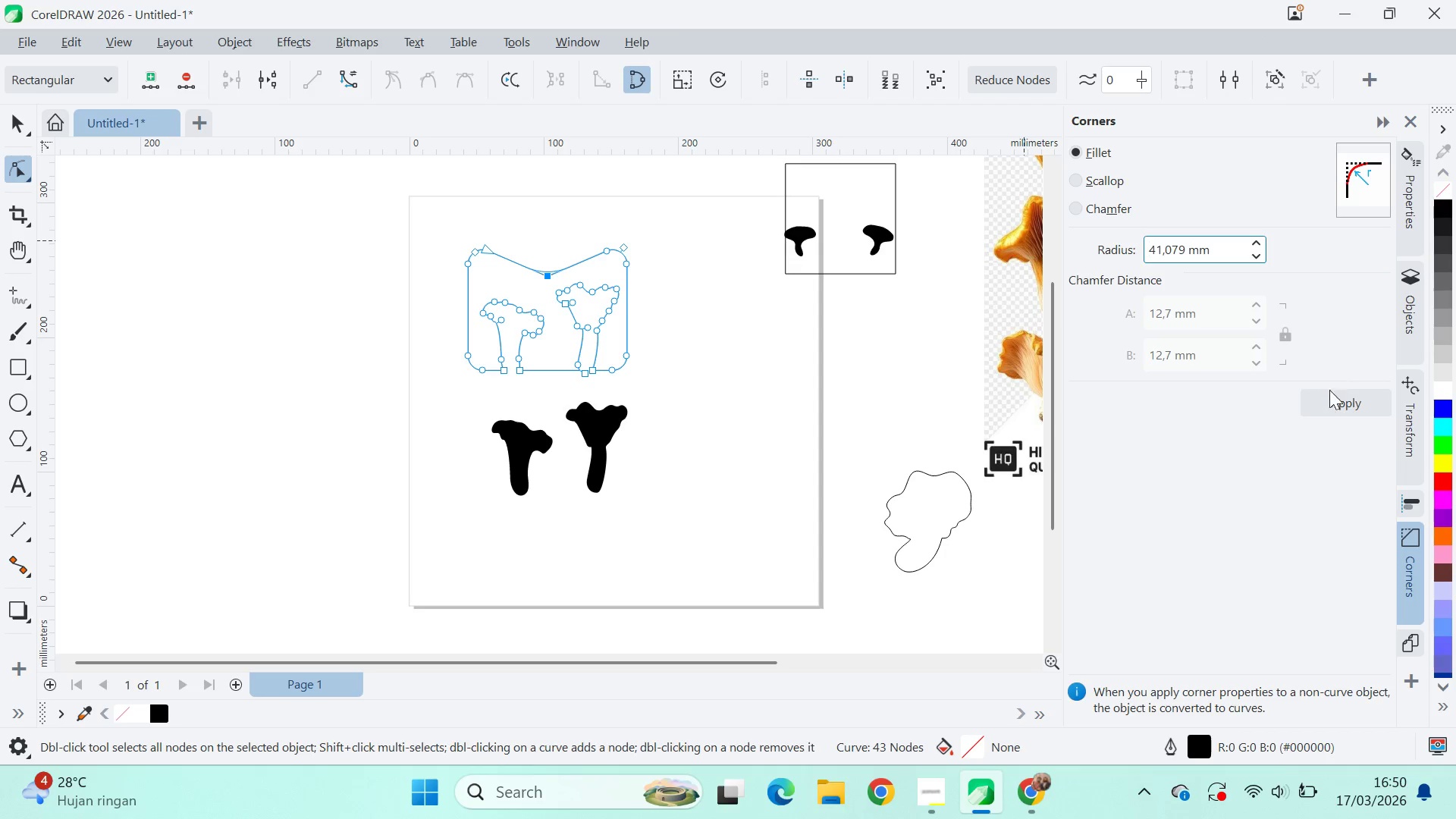 
left_click([1332, 405])
 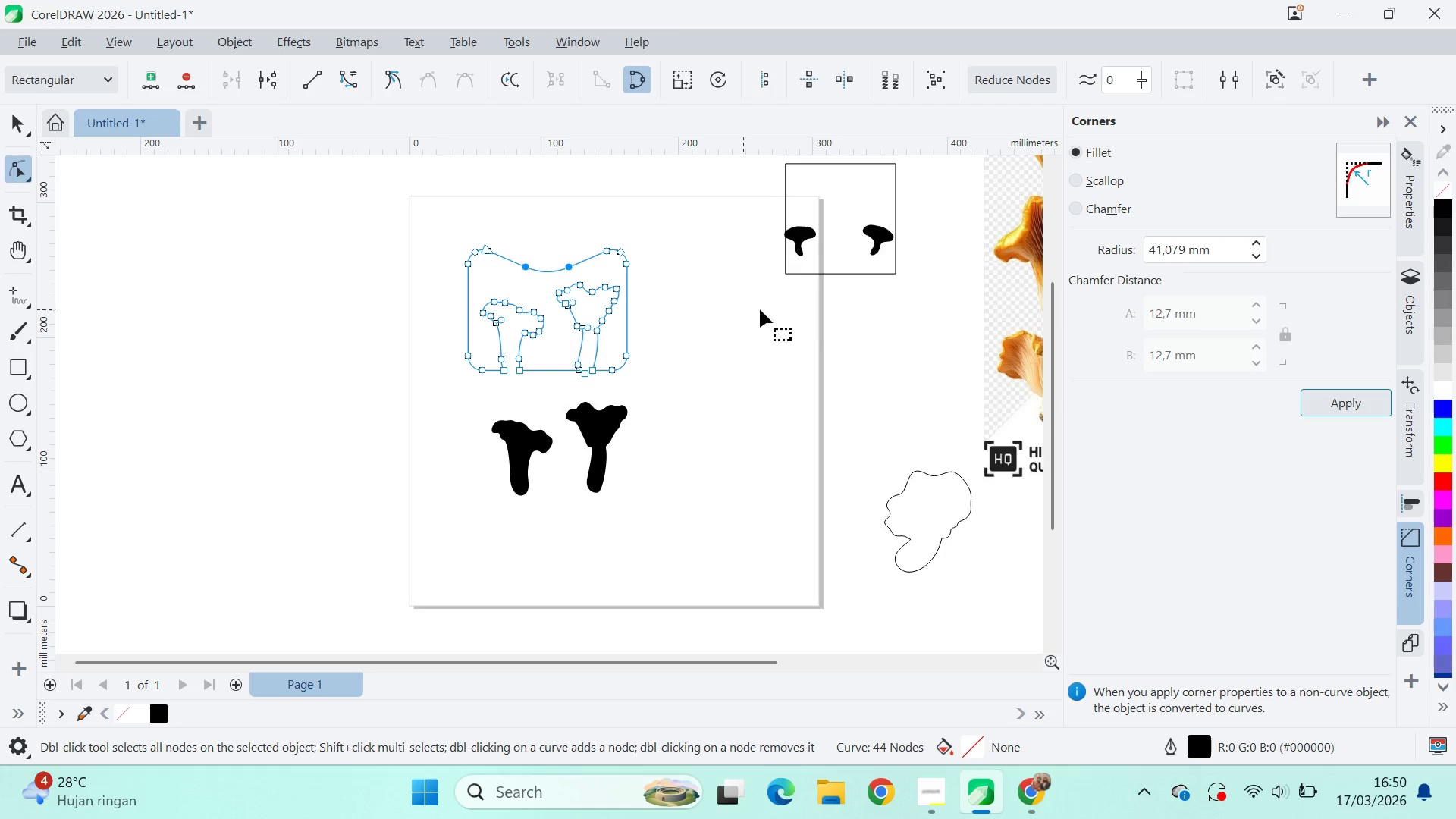 
left_click([786, 309])
 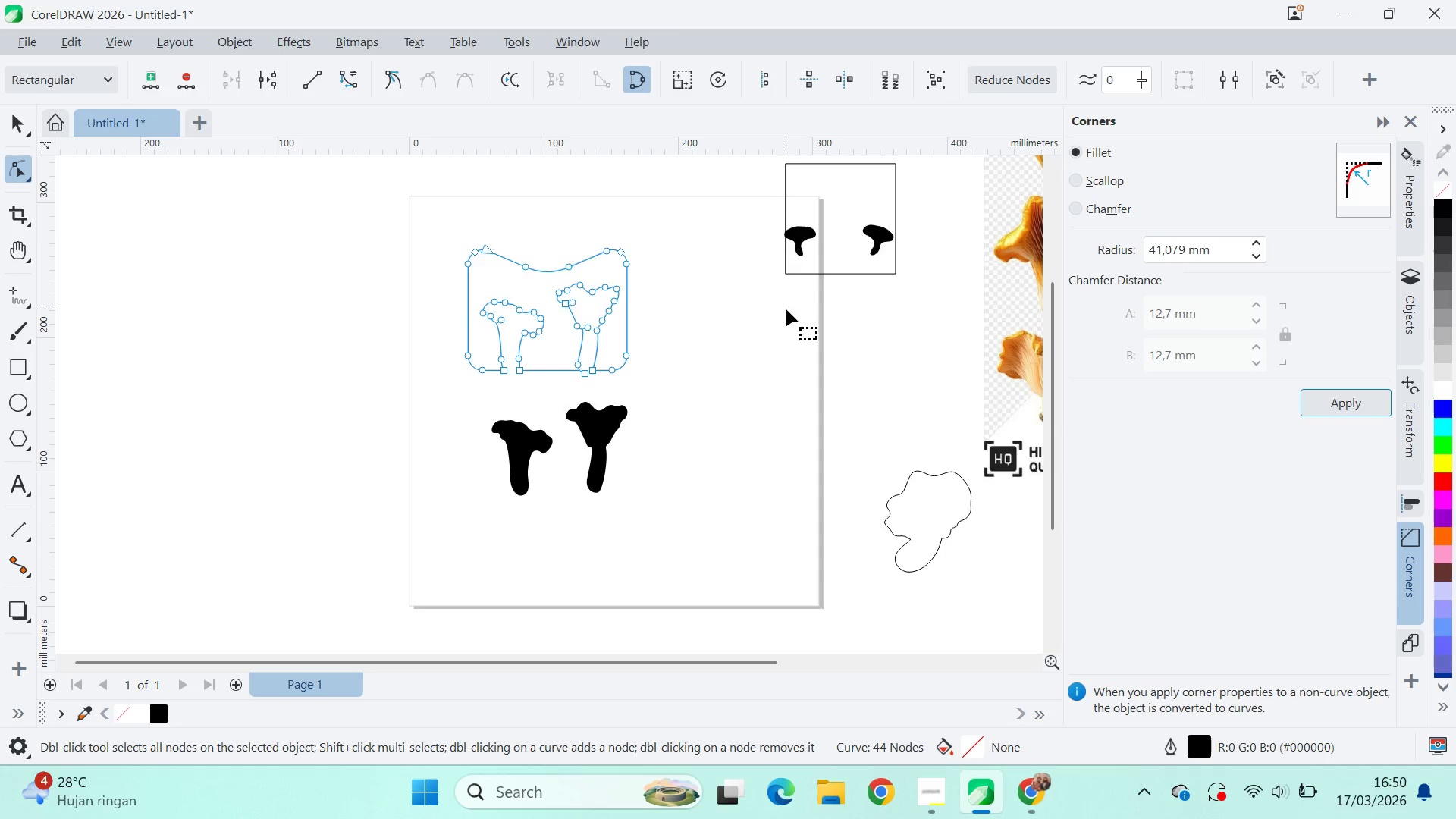 
key(V)
 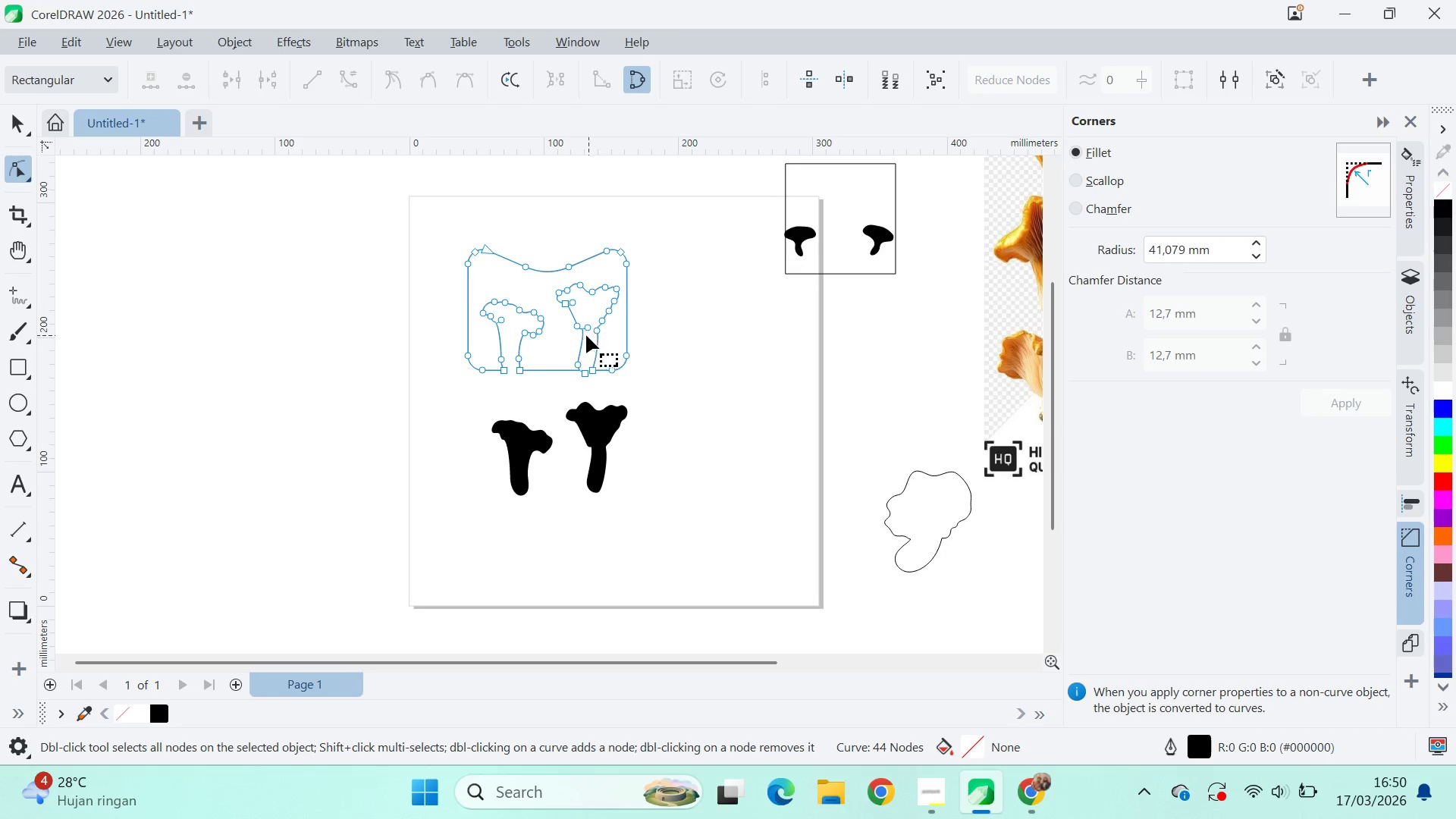 
scroll: coordinate [516, 372], scroll_direction: up, amount: 12.0
 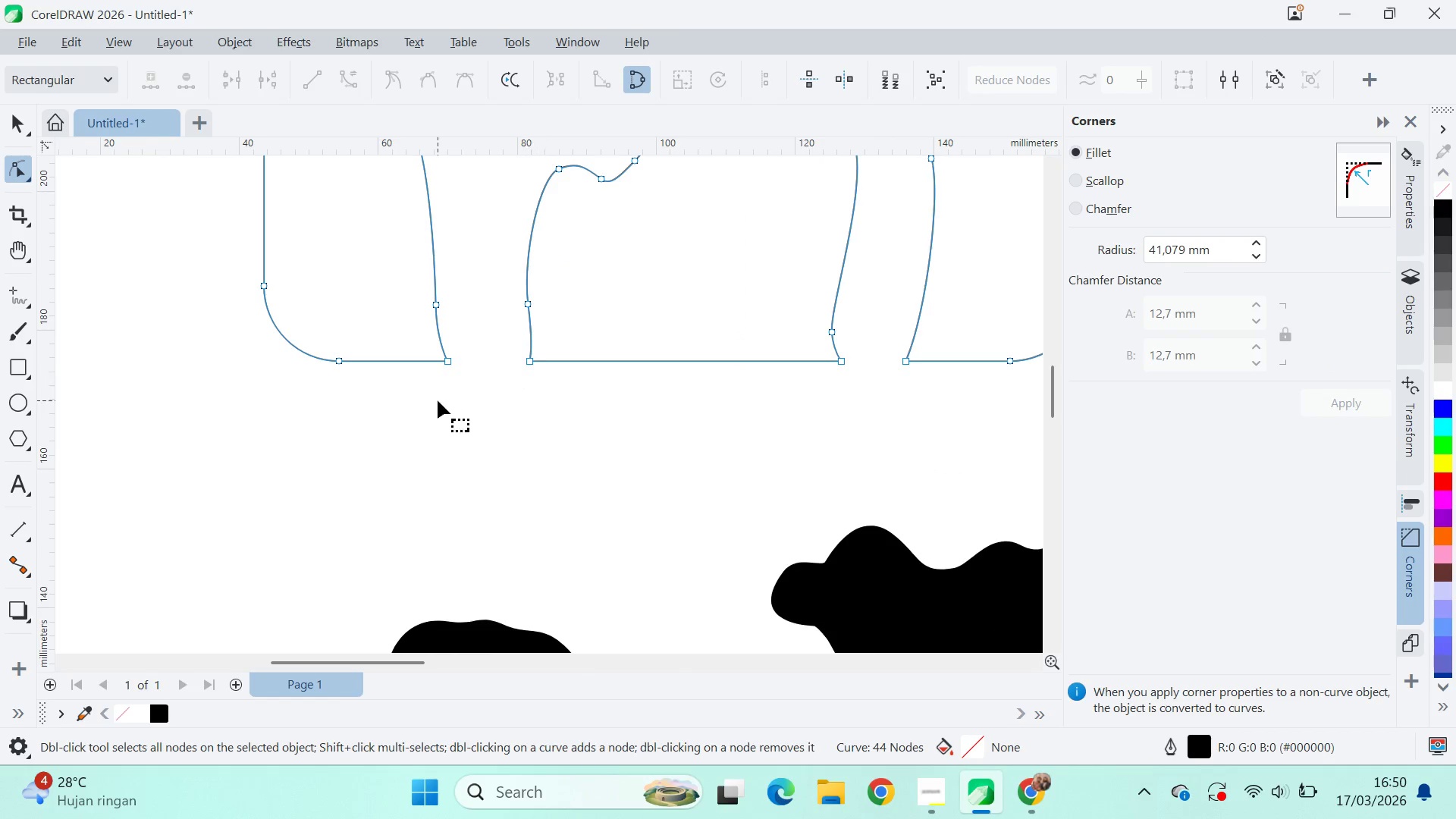 
left_click_drag(start_coordinate=[438, 400], to_coordinate=[921, 345])
 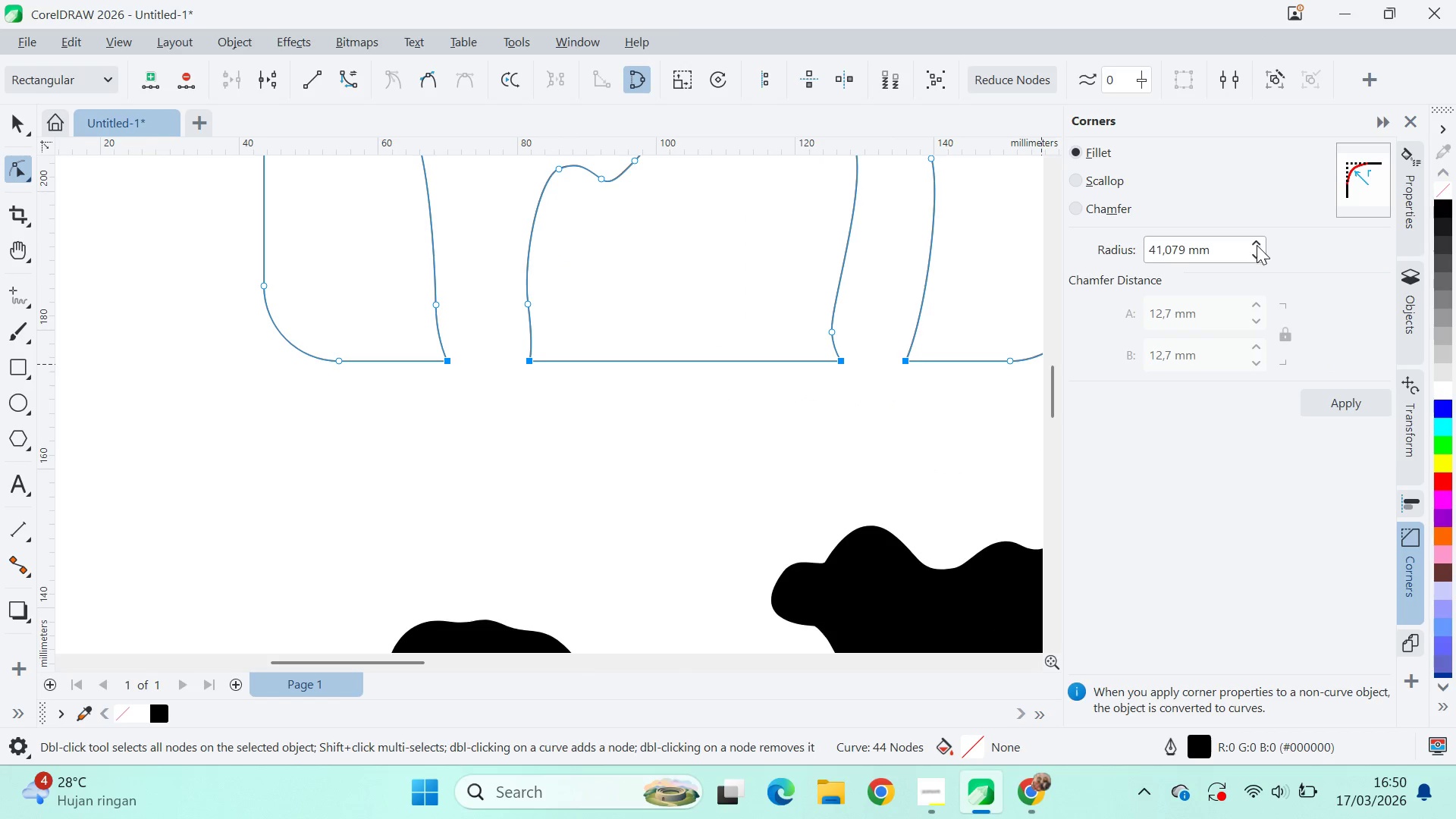 
left_click_drag(start_coordinate=[1257, 250], to_coordinate=[1279, 545])
 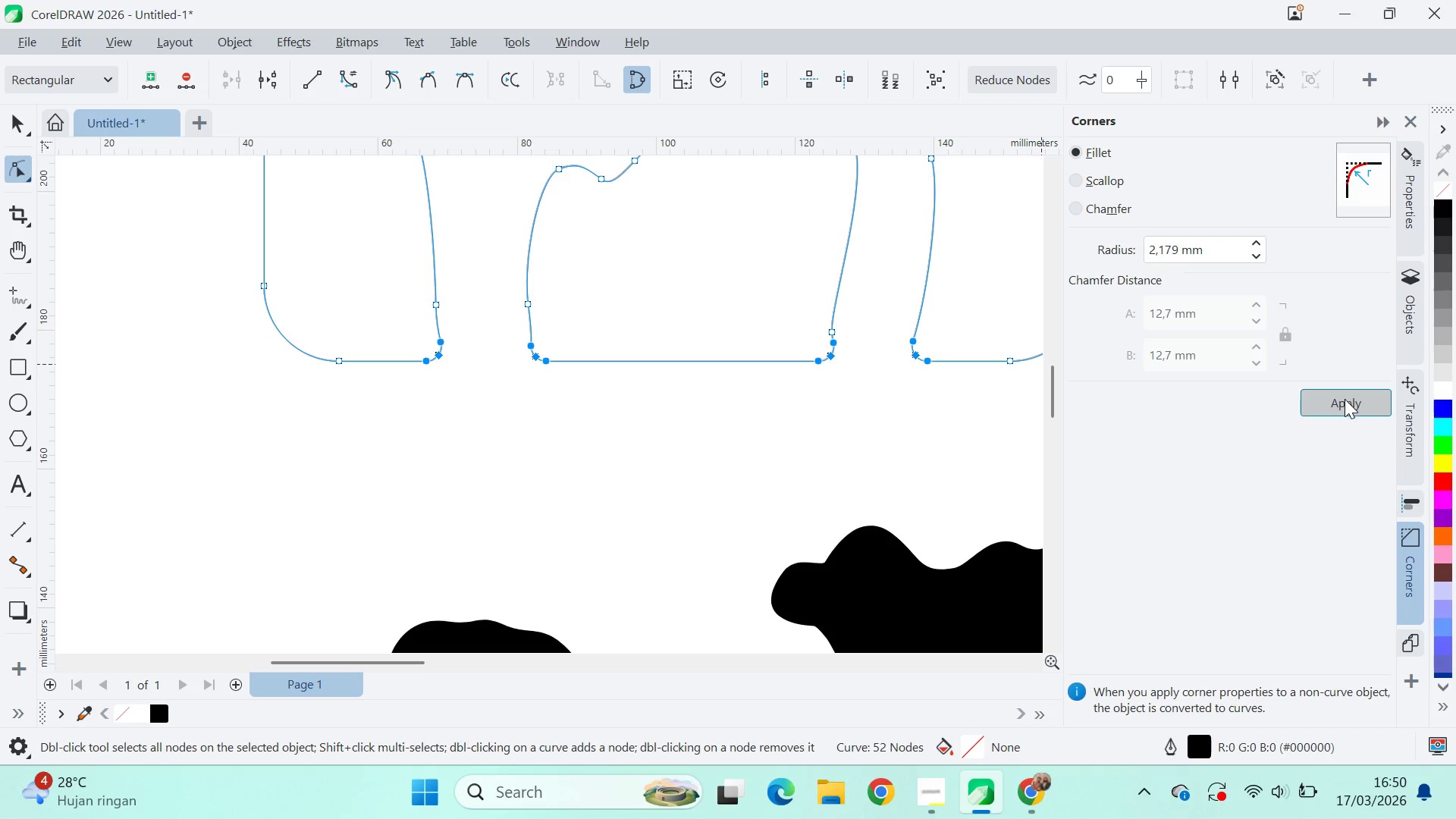 
left_click([789, 428])
 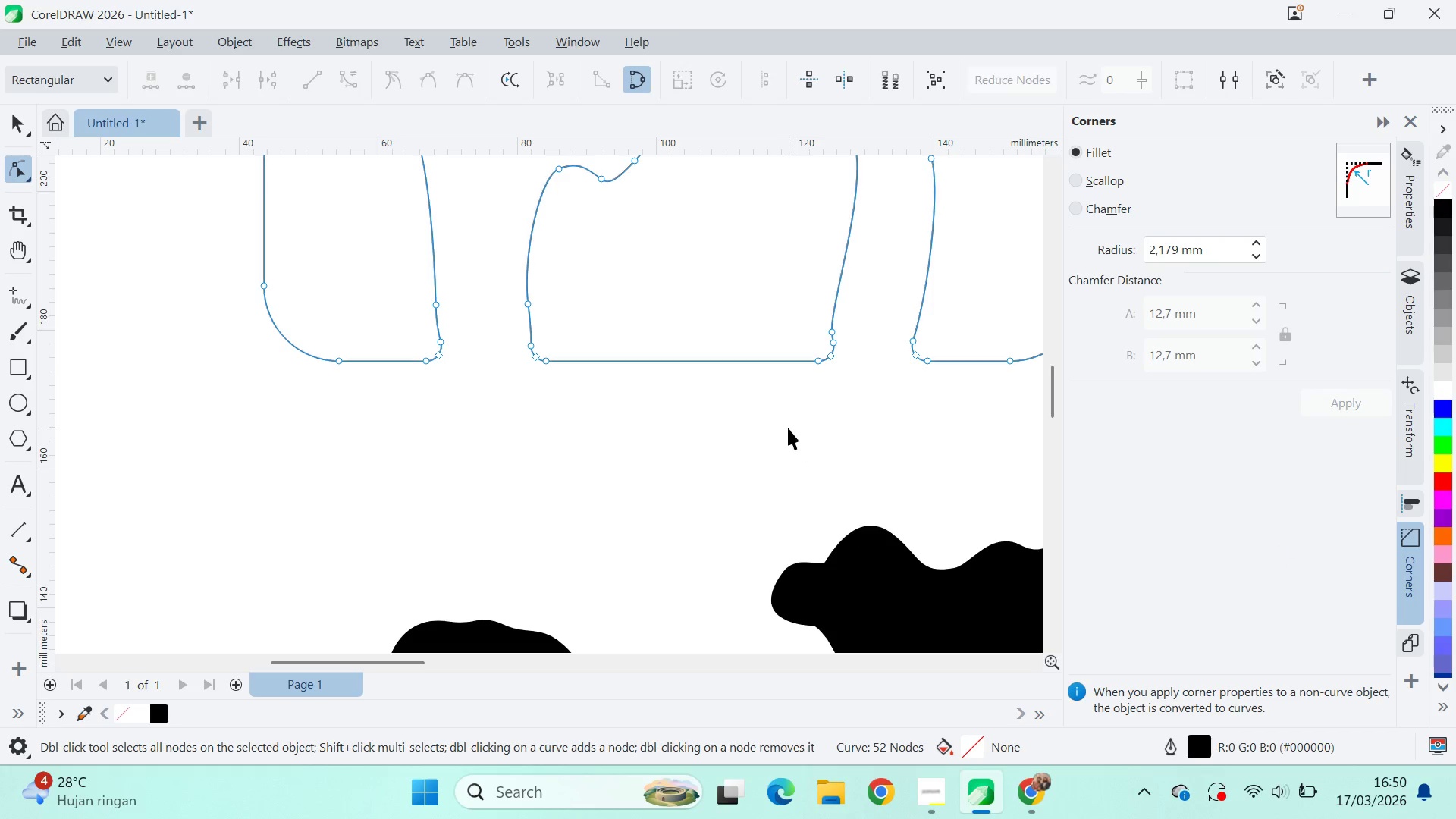 
key(V)
 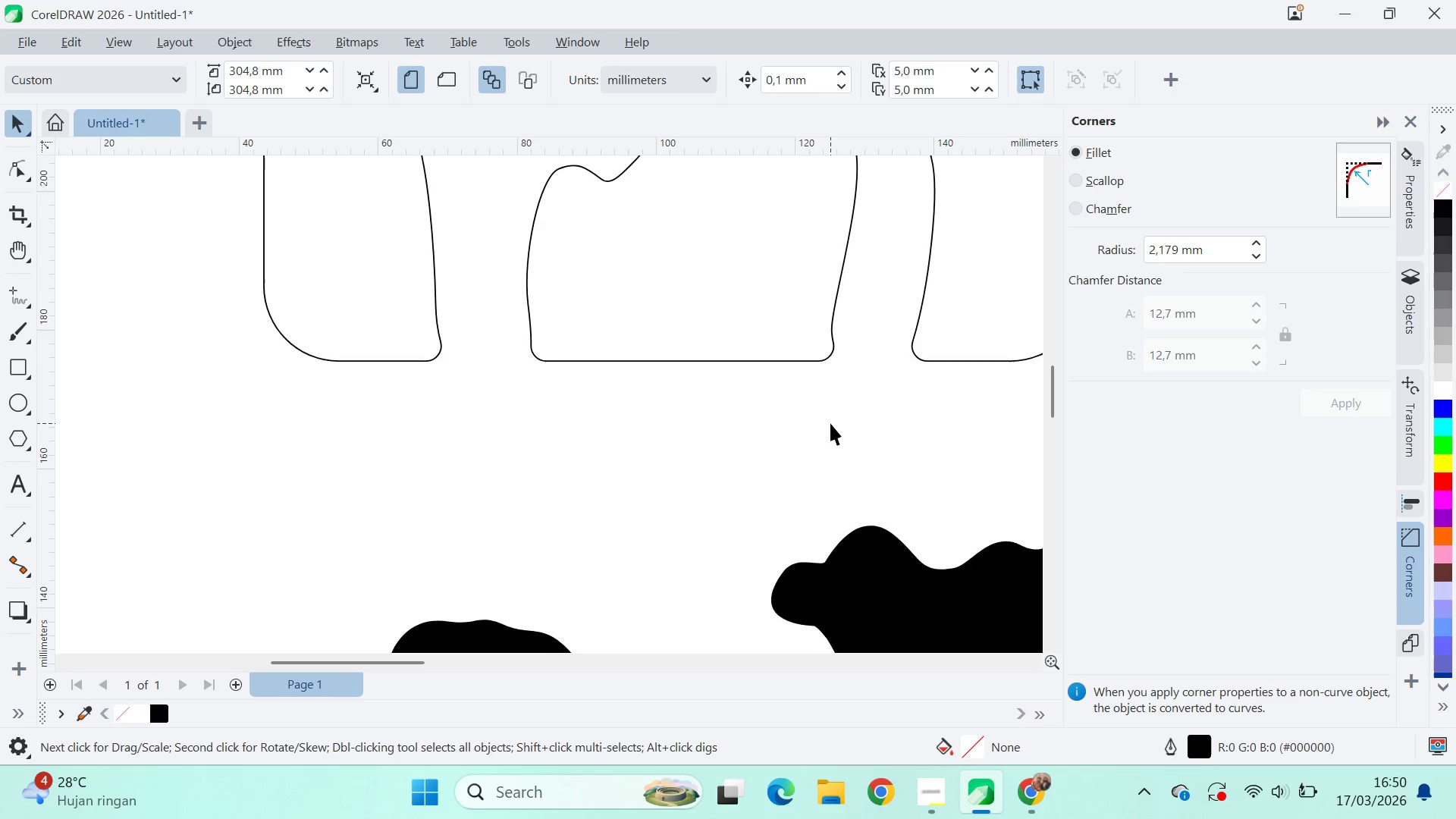 
key(Q)
 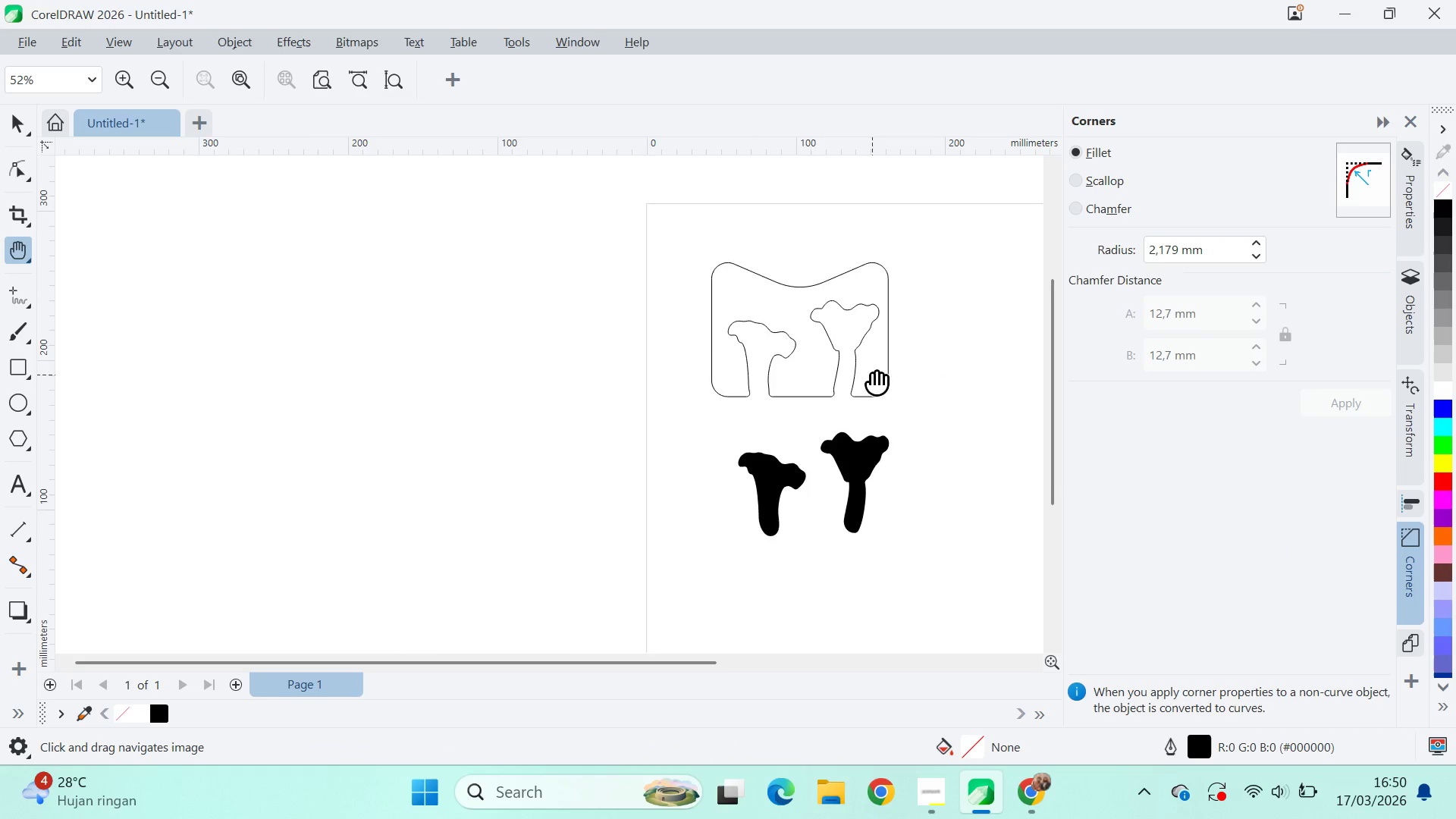 
scroll: coordinate [835, 401], scroll_direction: down, amount: 11.0
 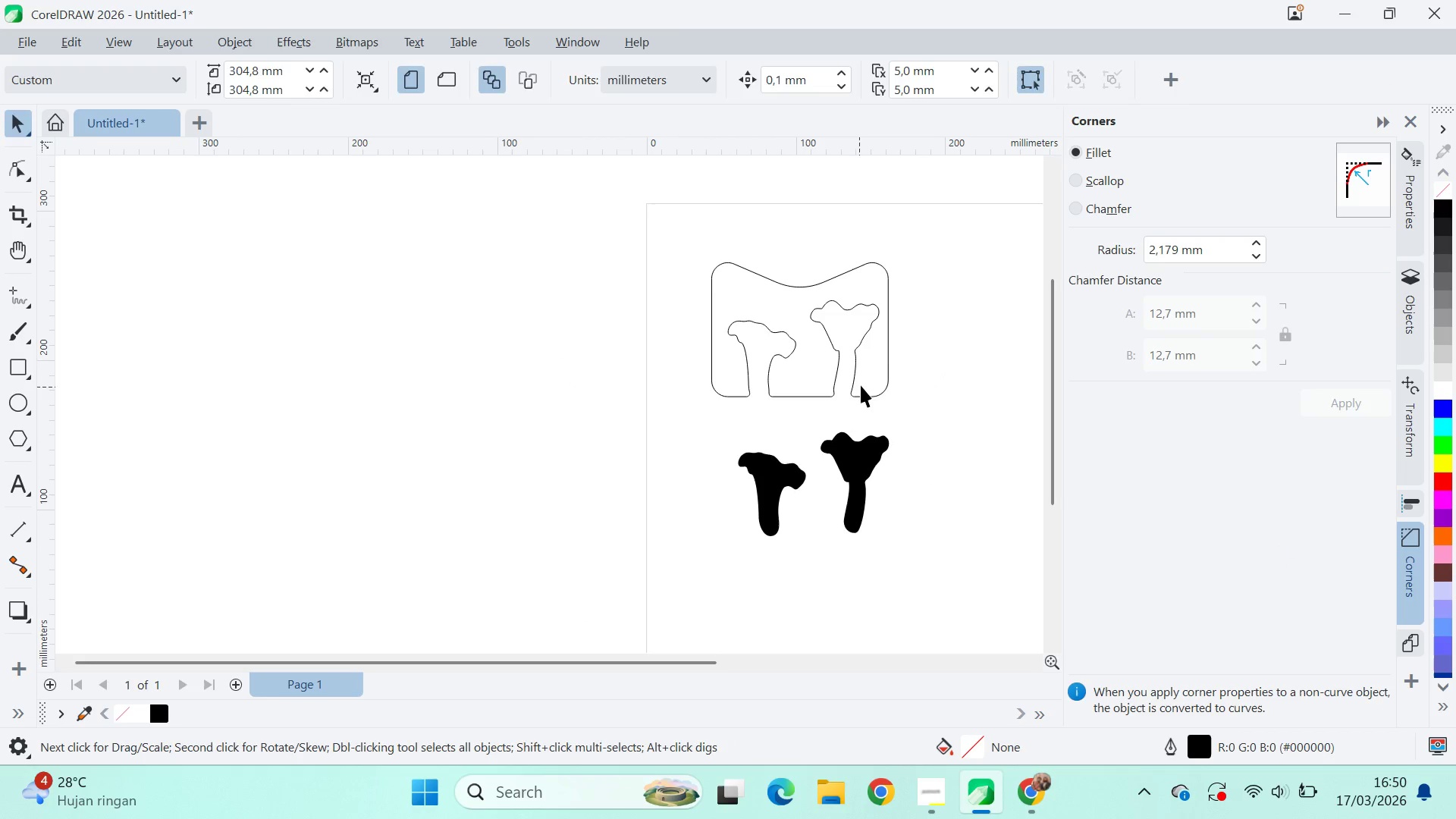 
left_click_drag(start_coordinate=[872, 375], to_coordinate=[594, 408])
 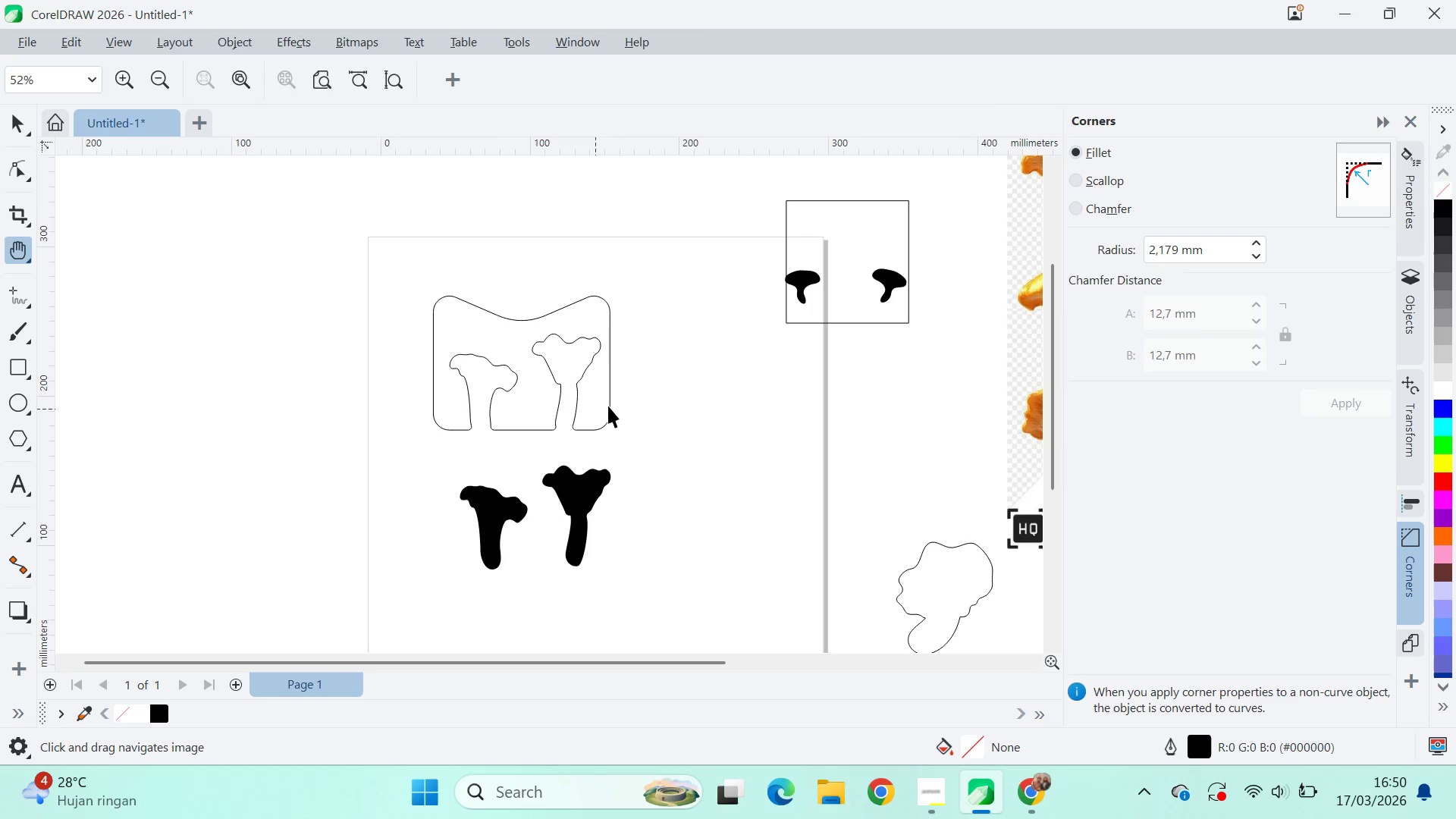 
key(V)
 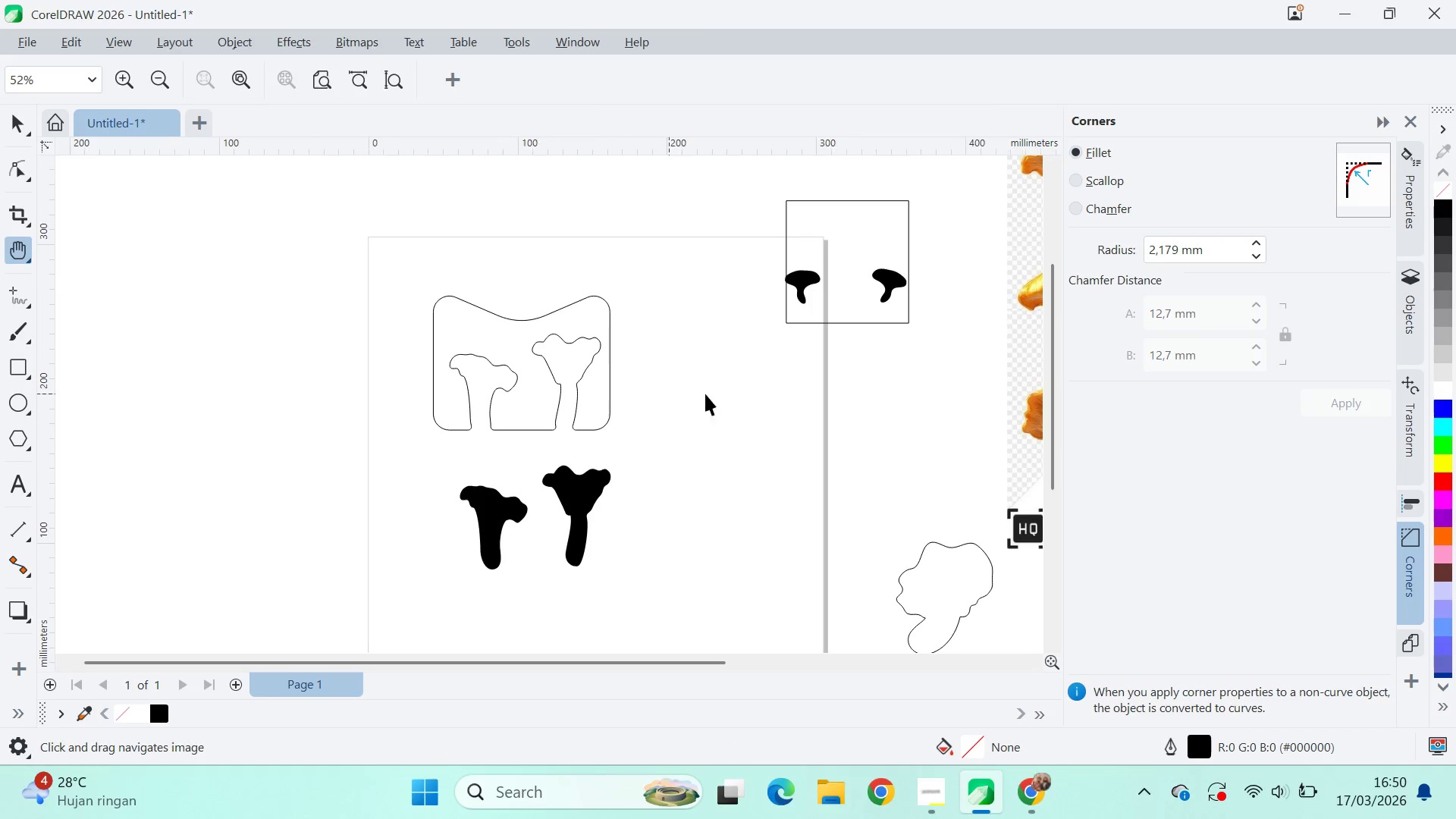 
left_click([714, 394])
 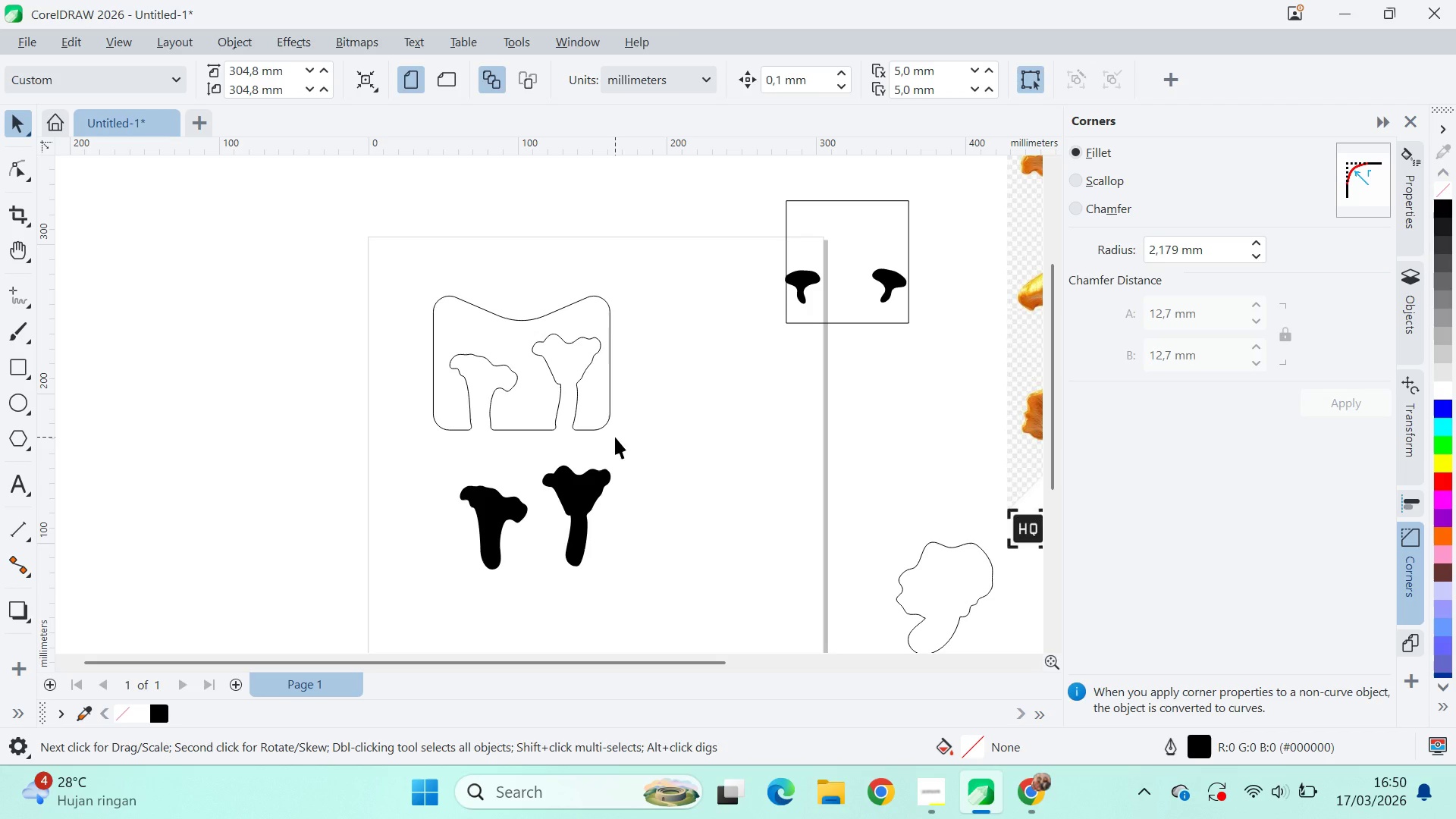 
wait(7.25)
 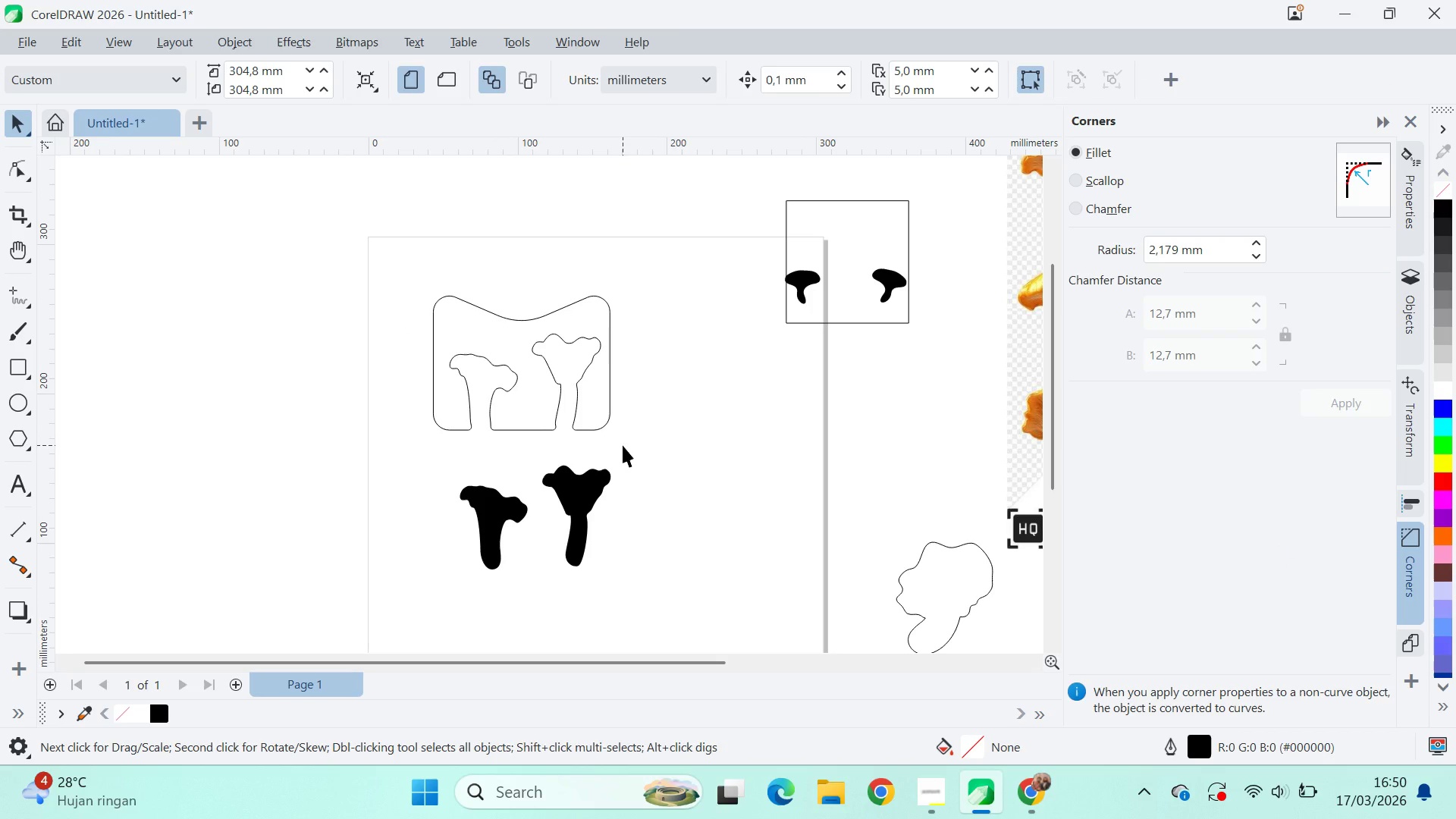 
left_click_drag(start_coordinate=[648, 426], to_coordinate=[654, 431])
 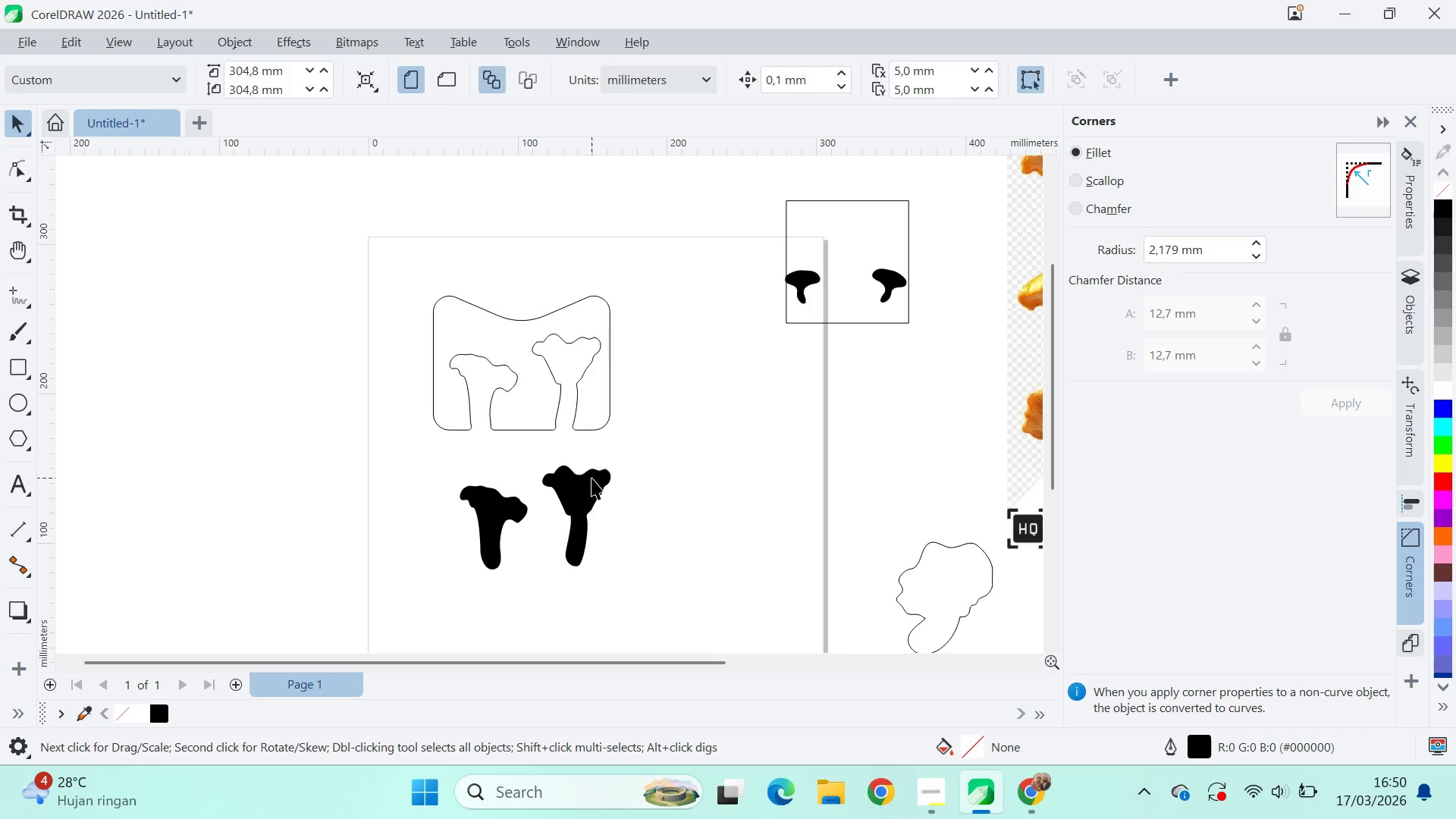 
double_click([592, 478])
 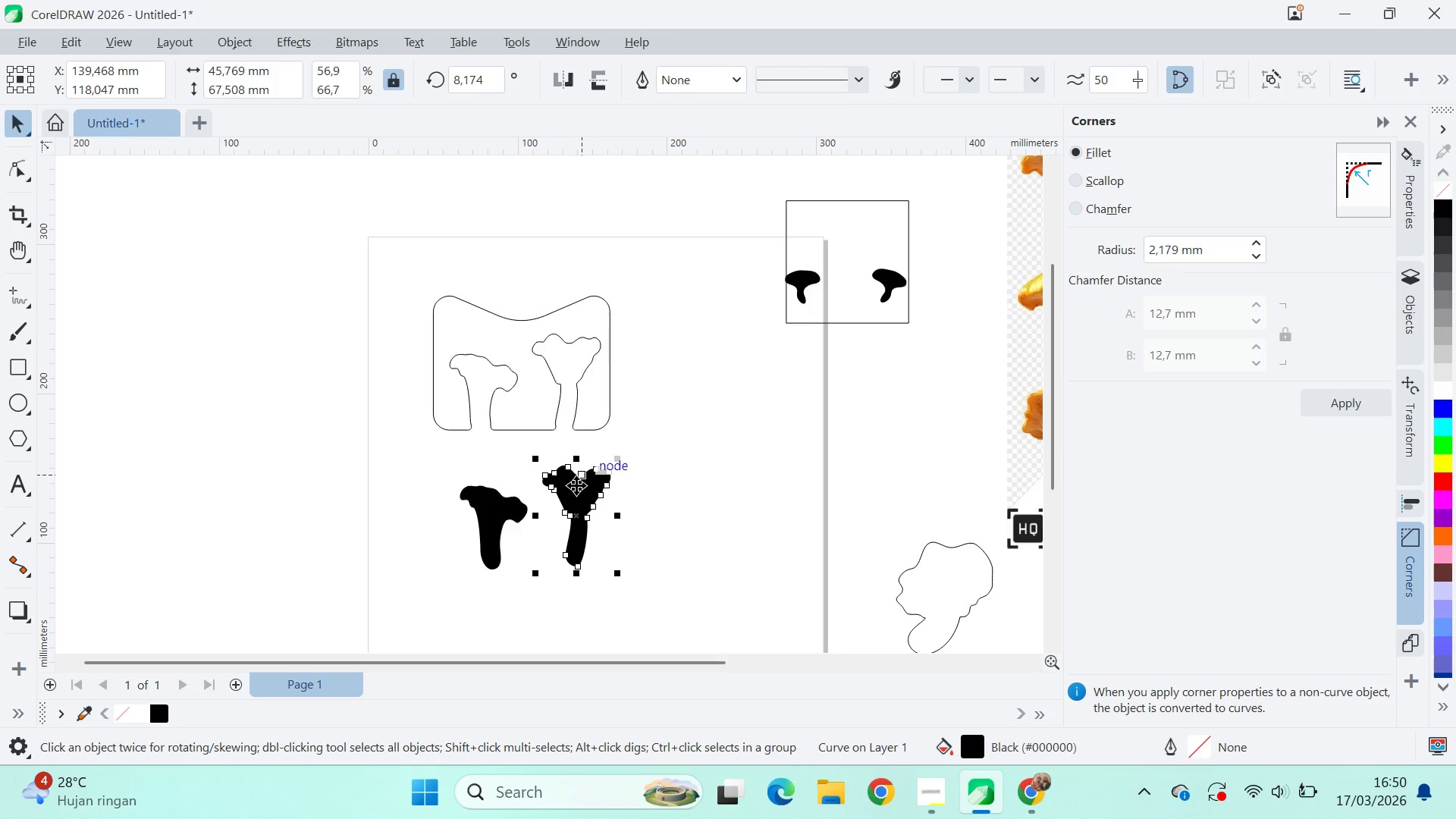 
hold_key(key=ShiftLeft, duration=0.45)
triple_click([500, 514])
 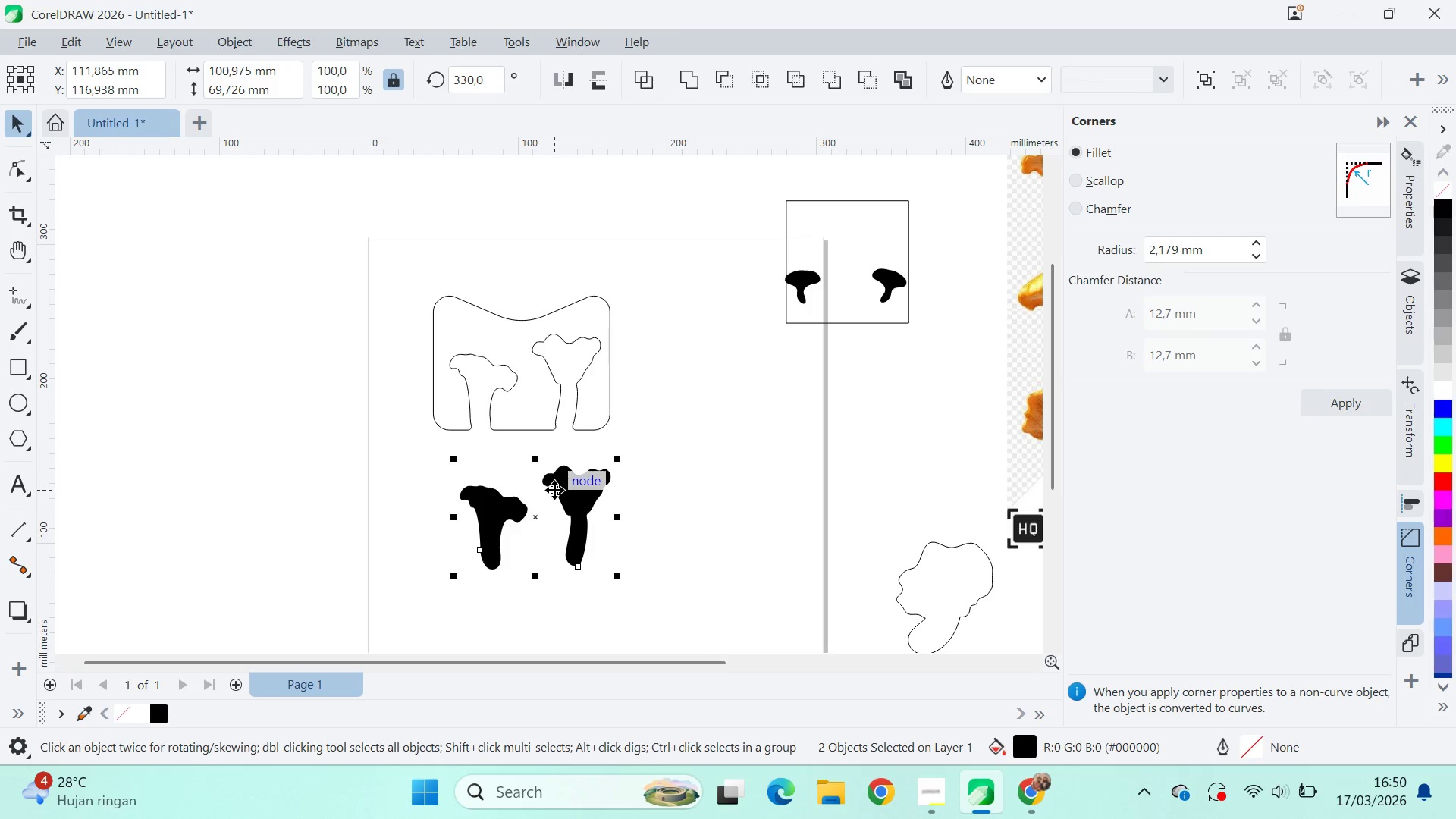 
key(Delete)
 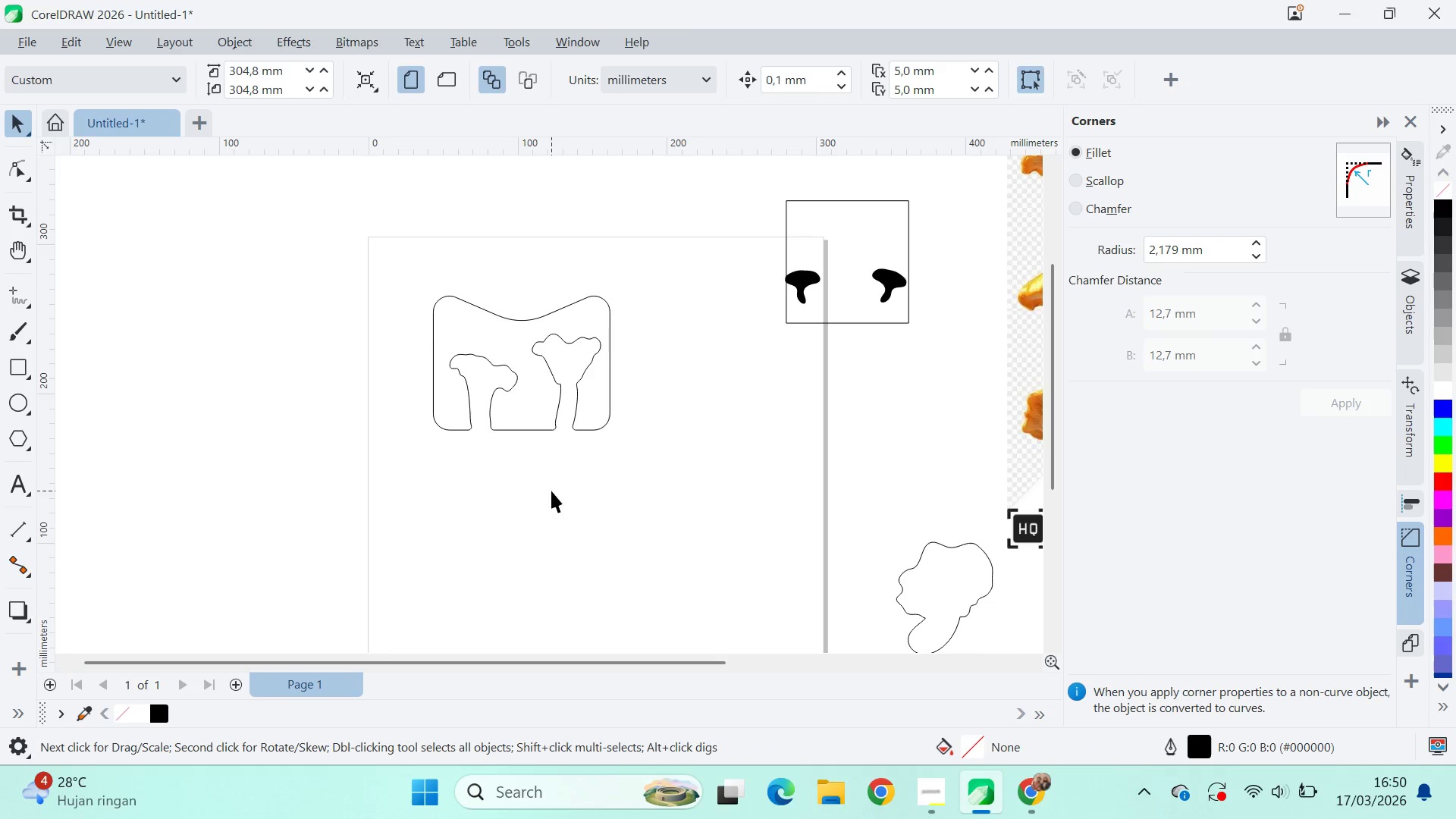 
key(Q)
 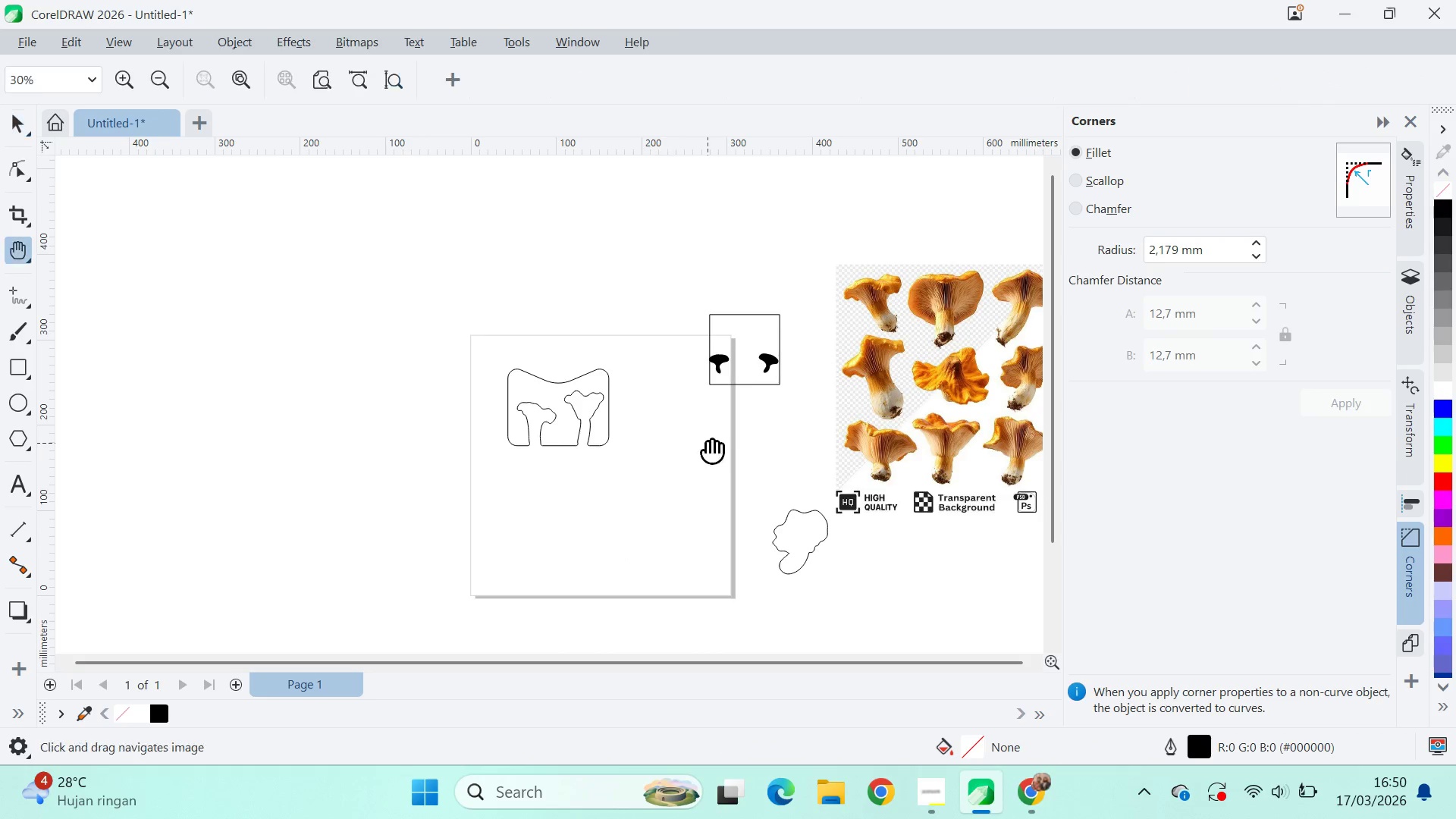 
scroll: coordinate [623, 474], scroll_direction: down, amount: 4.0
 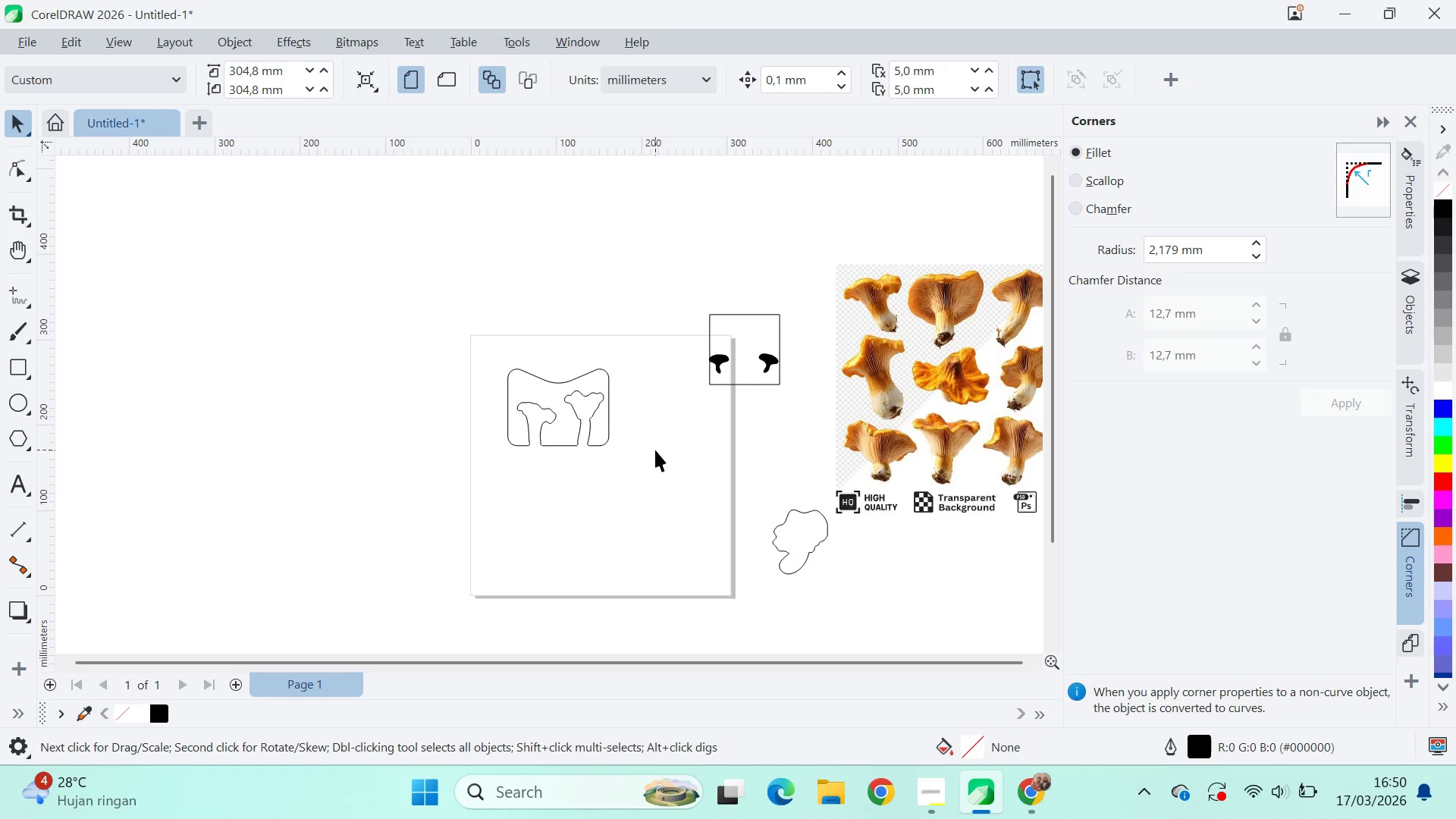 
left_click_drag(start_coordinate=[708, 443], to_coordinate=[525, 408])
 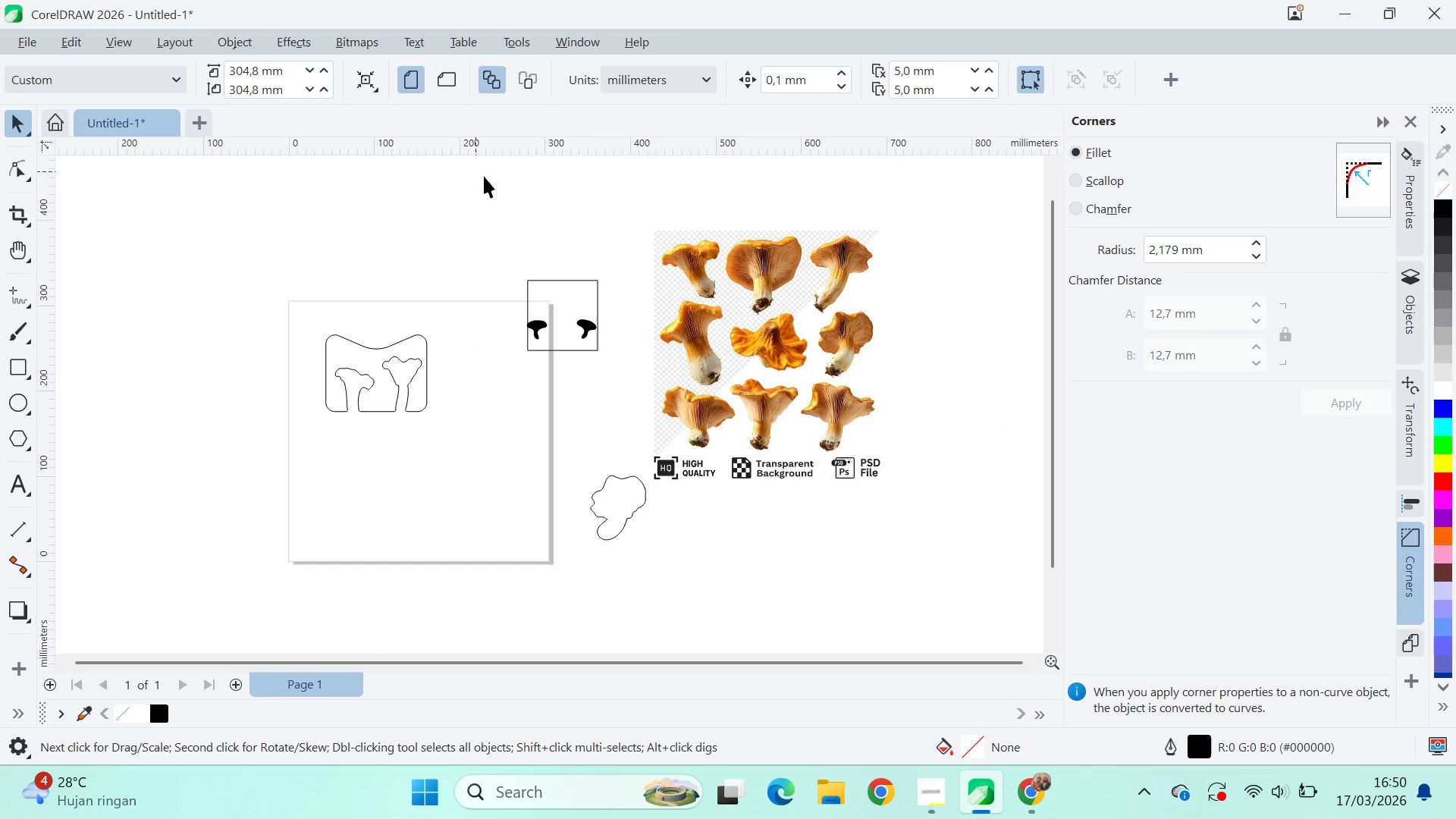 
key(V)
 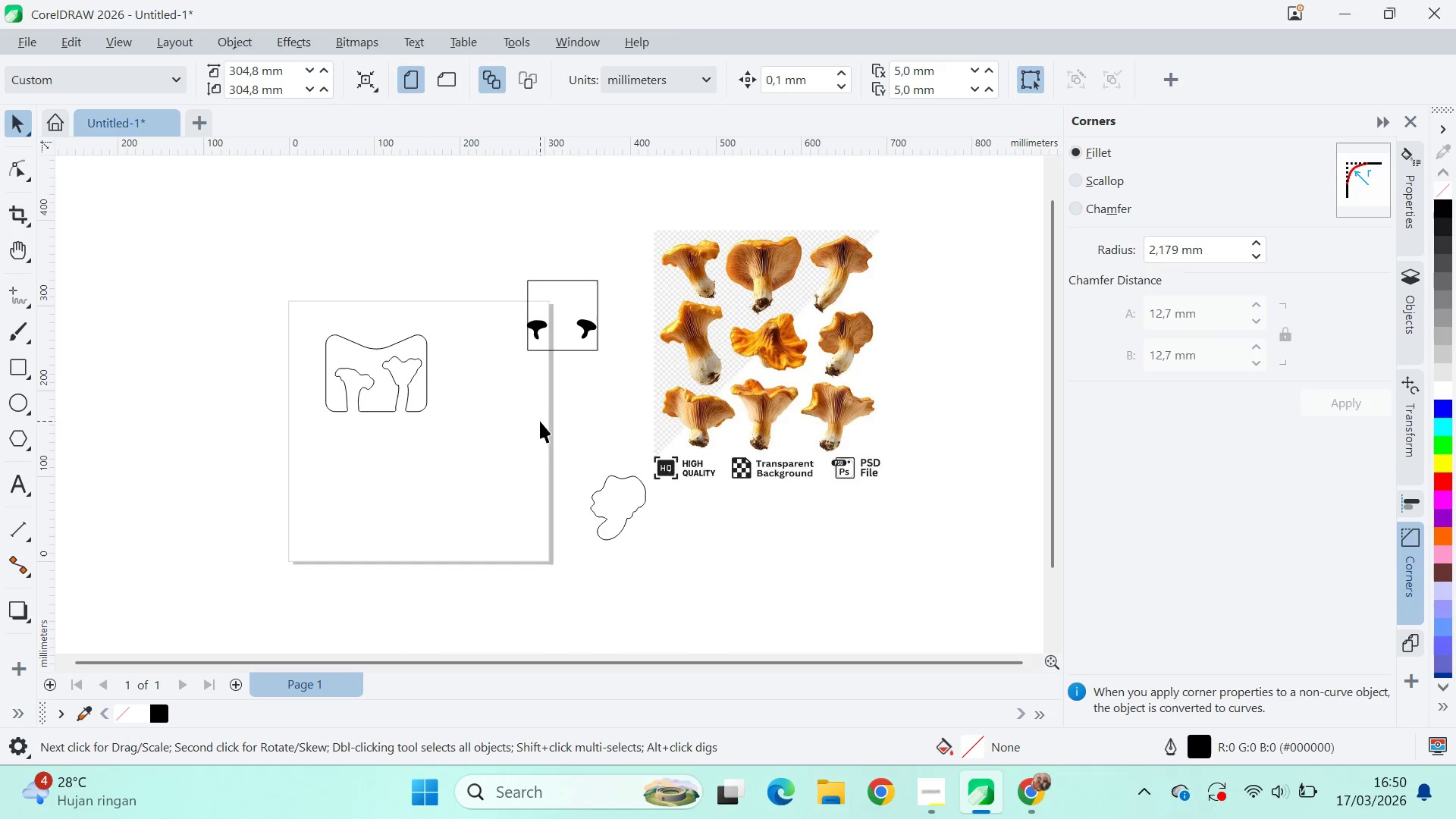 
left_click_drag(start_coordinate=[540, 421], to_coordinate=[533, 417])
 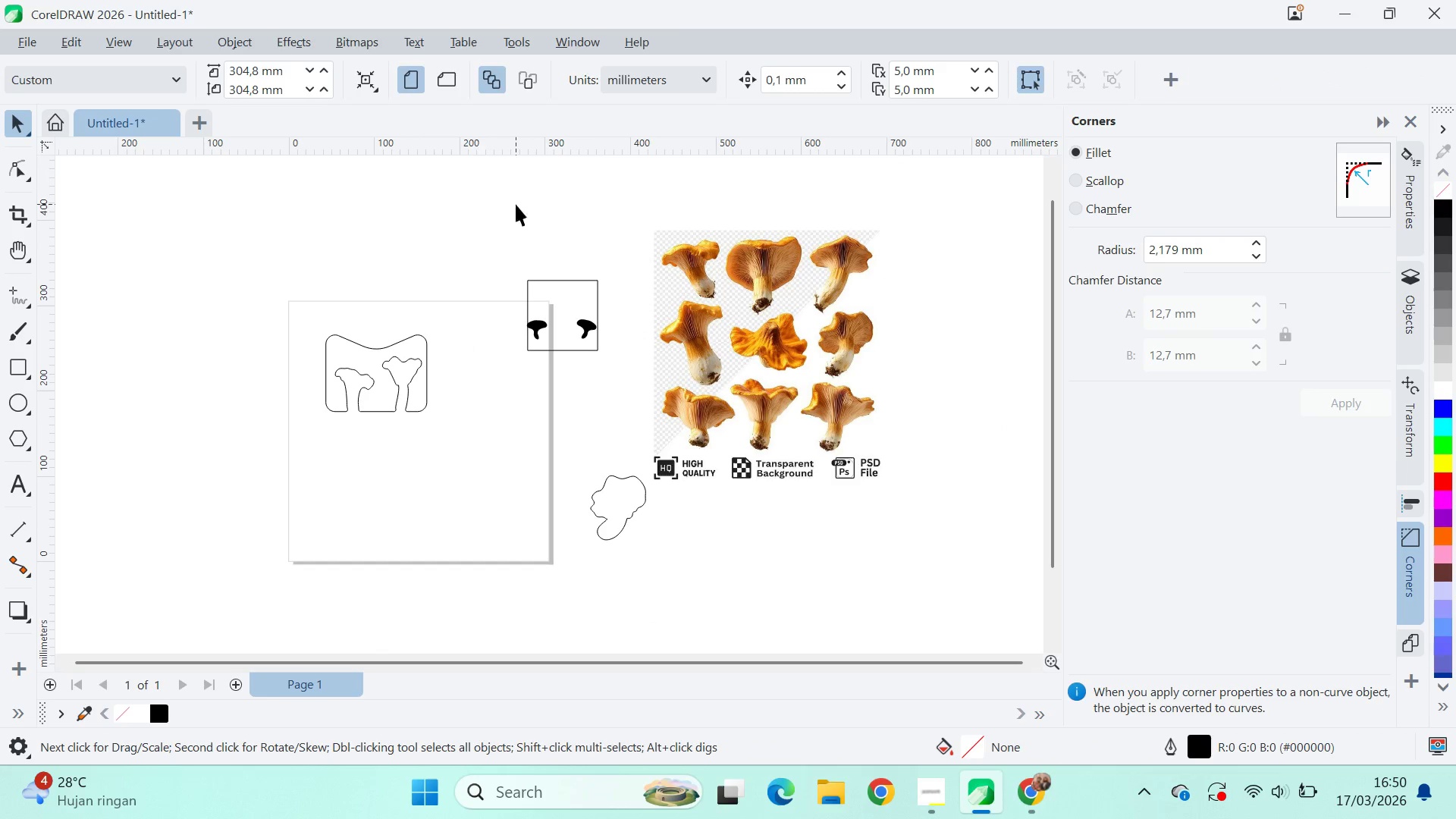 
left_click_drag(start_coordinate=[516, 204], to_coordinate=[972, 566])
 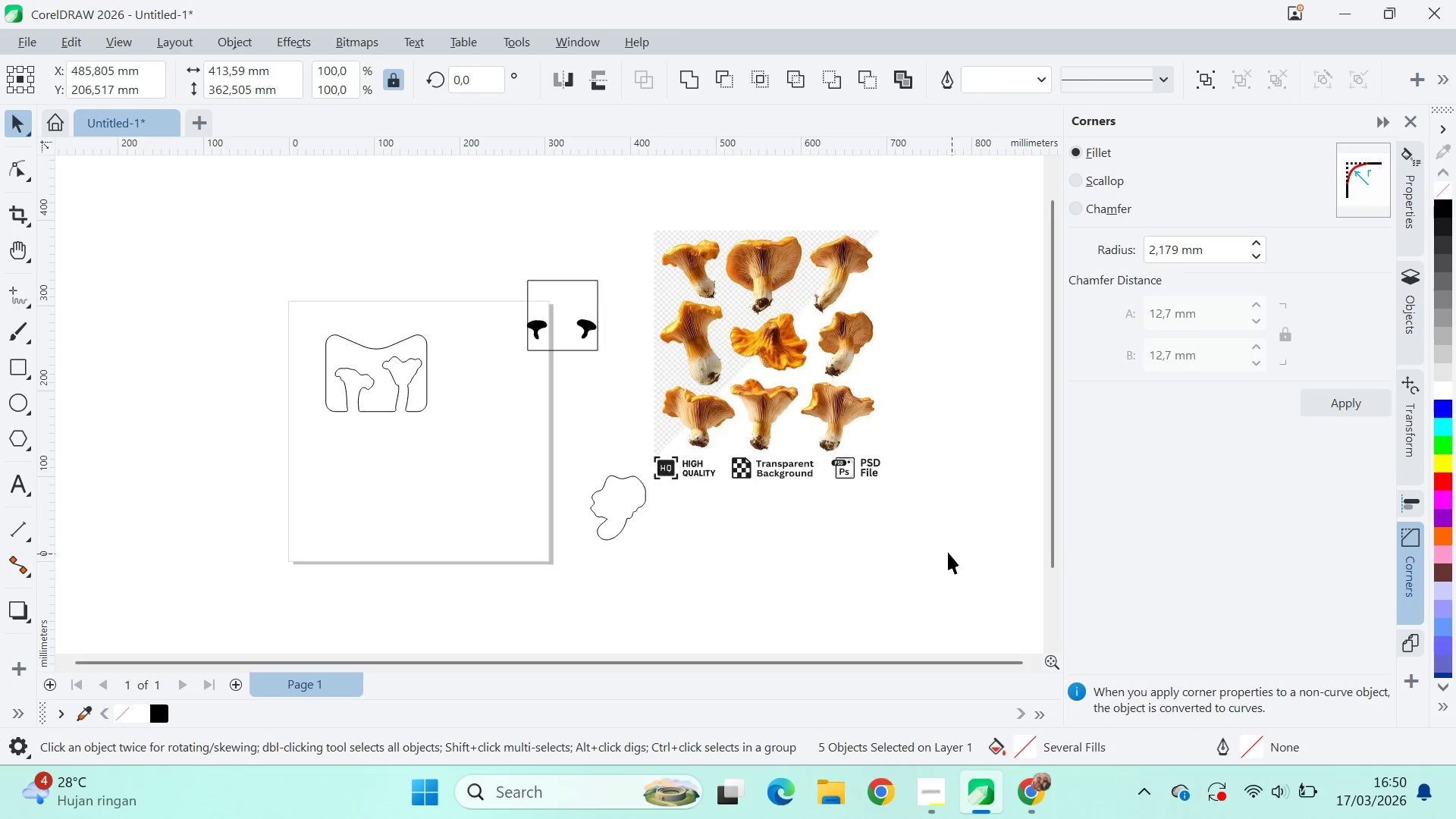 
scroll: coordinate [939, 547], scroll_direction: down, amount: 2.0
 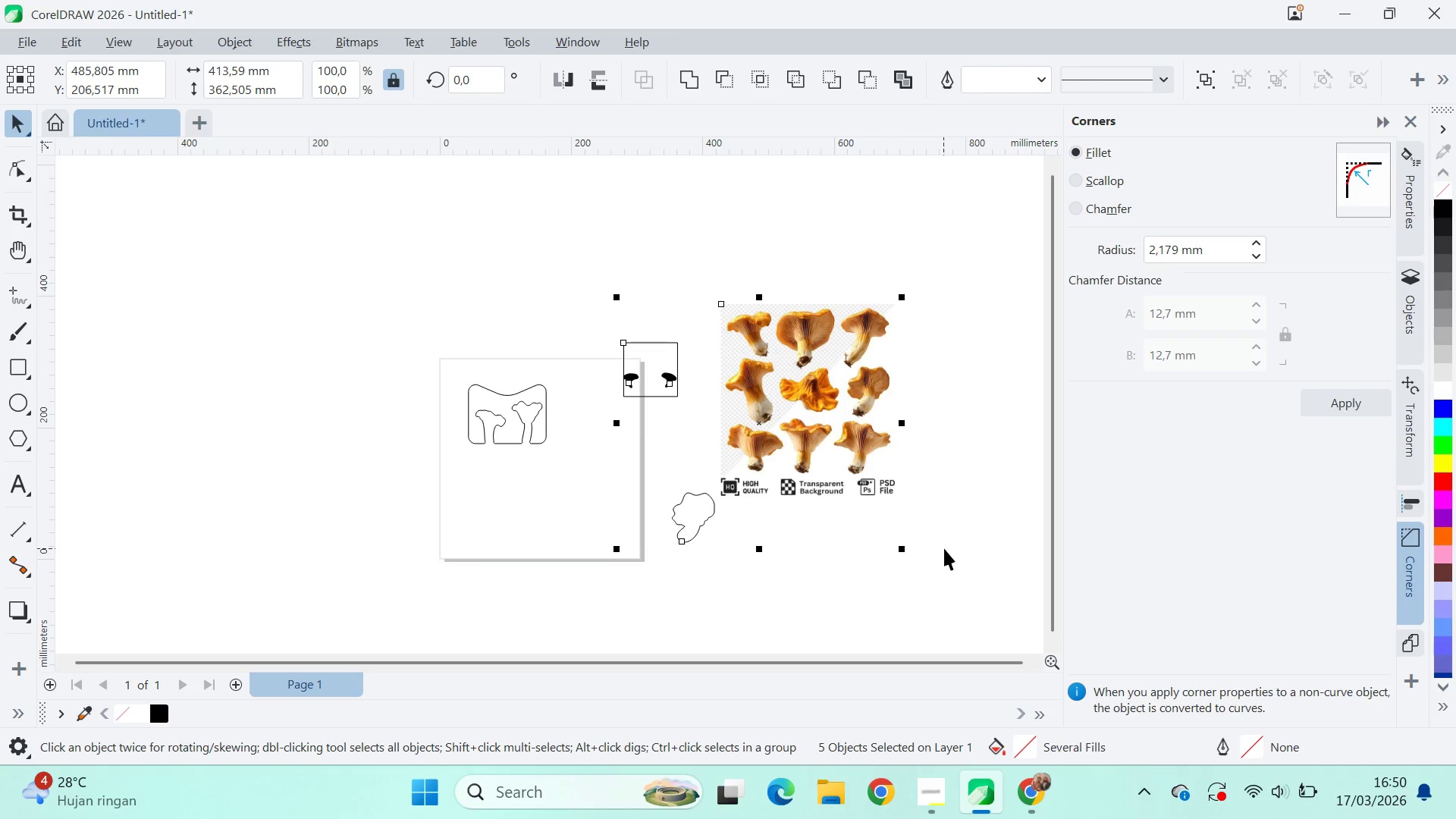 
key(Delete)
 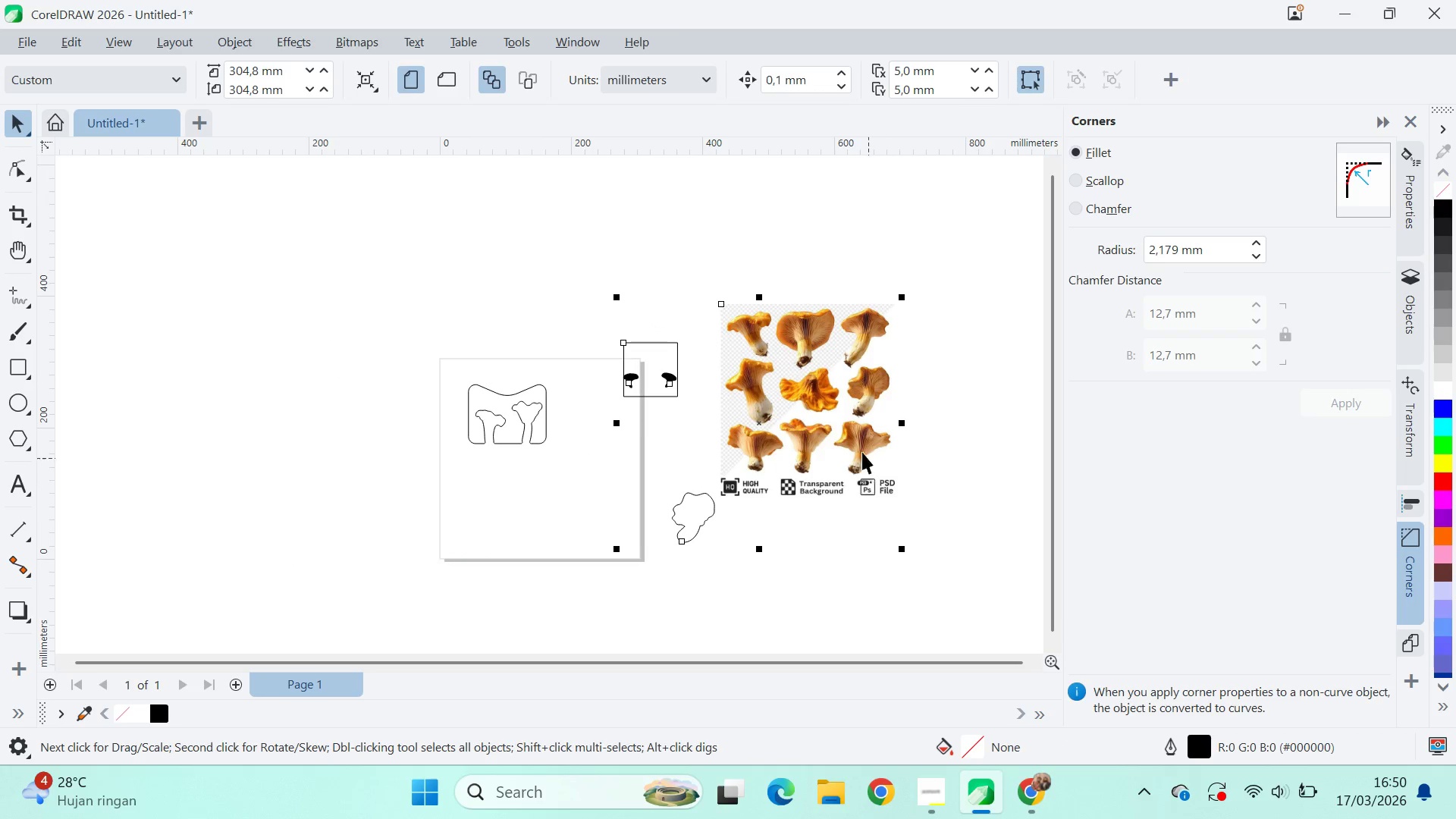 
left_click([662, 408])
 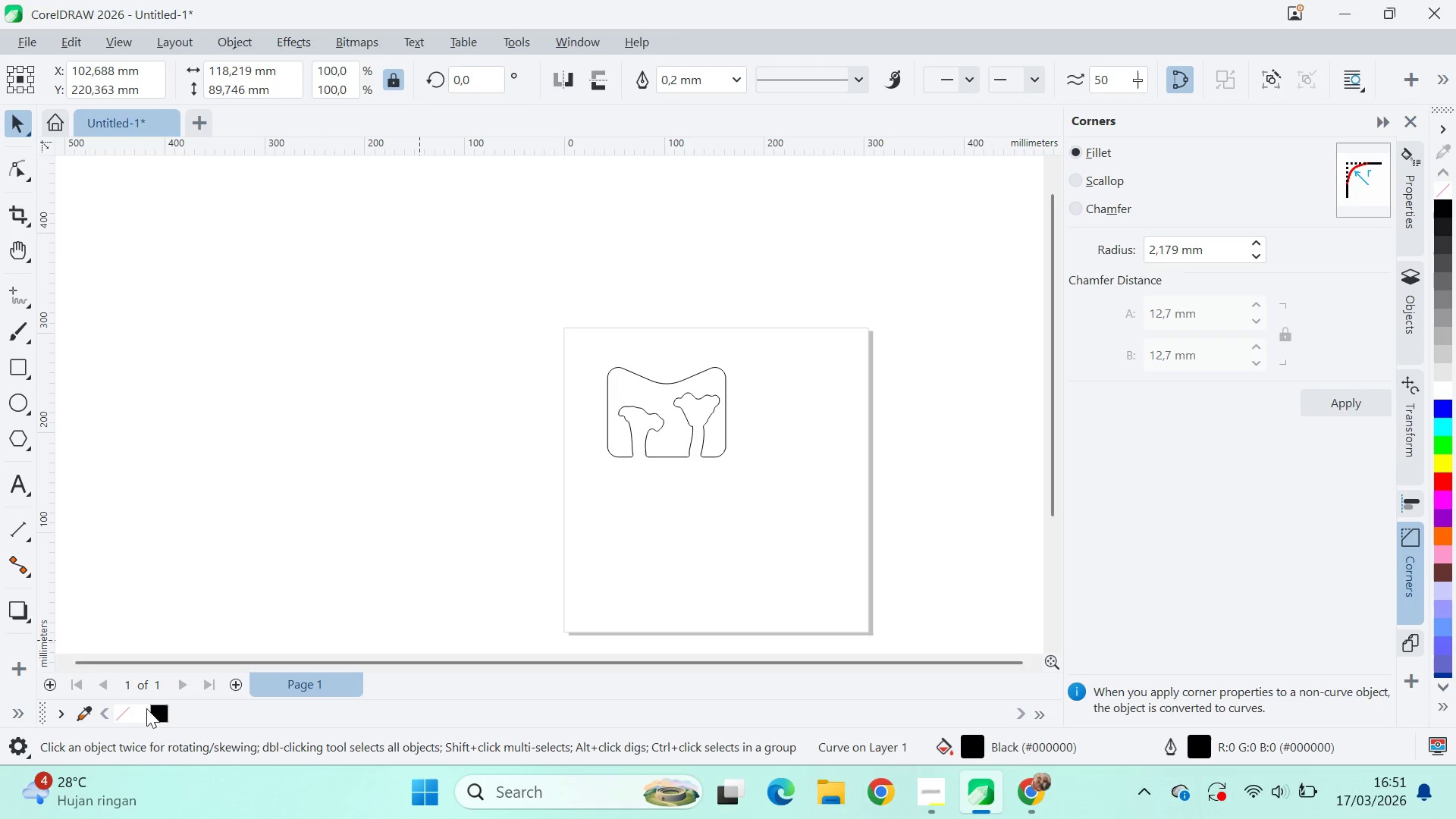 
scroll: coordinate [631, 423], scroll_direction: up, amount: 3.0
 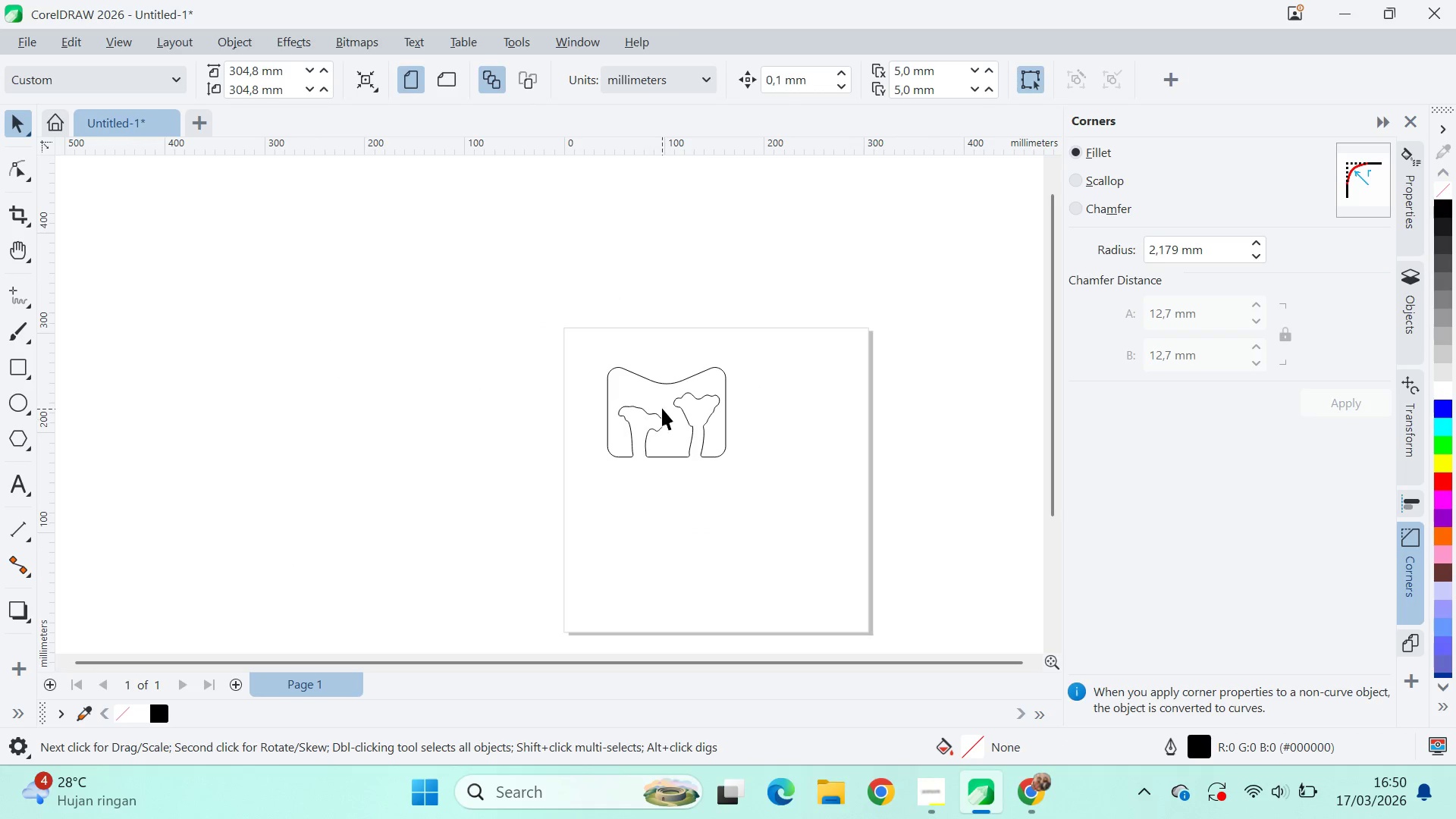 
right_click([121, 708])
 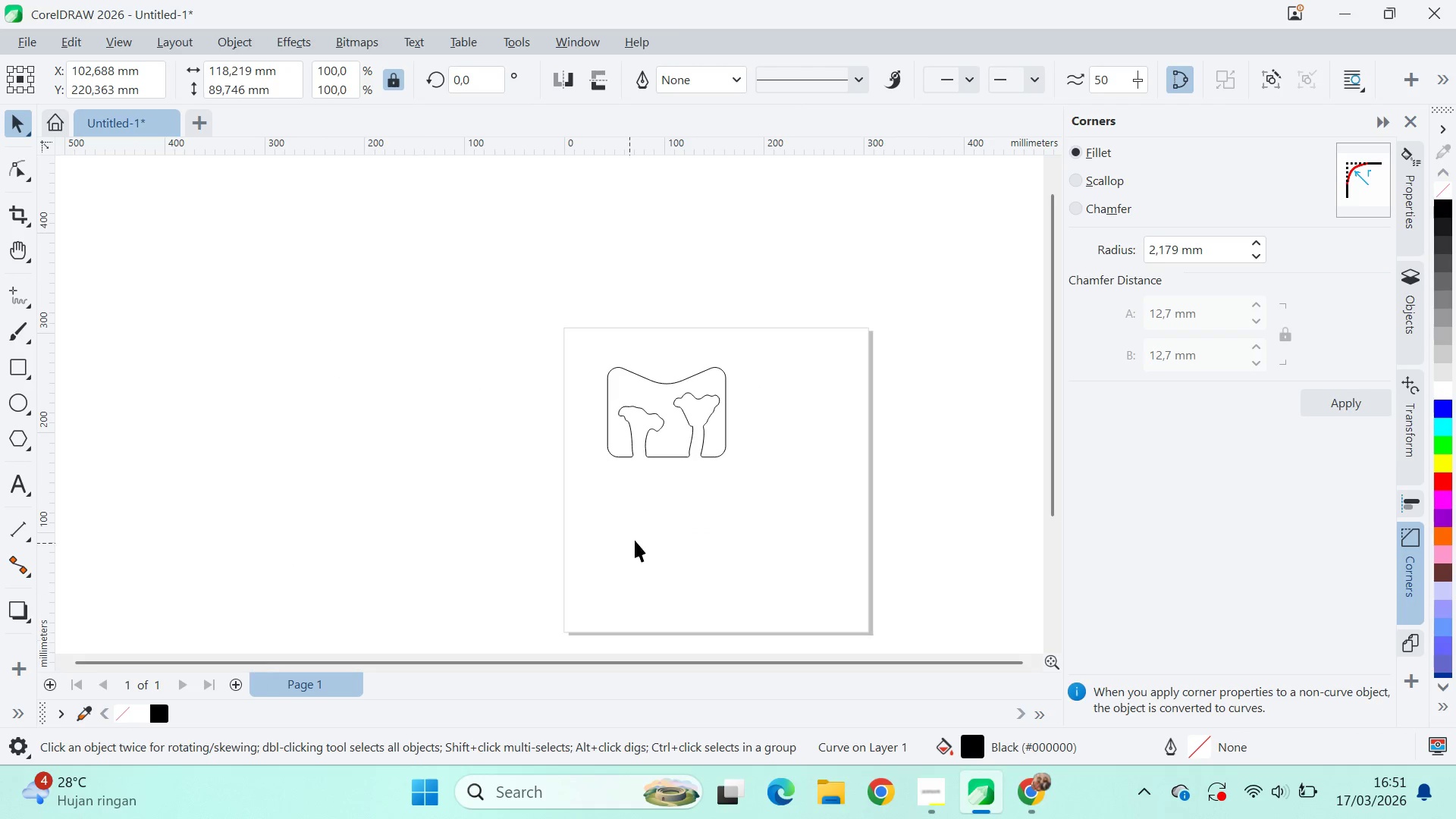 
type(qv)
 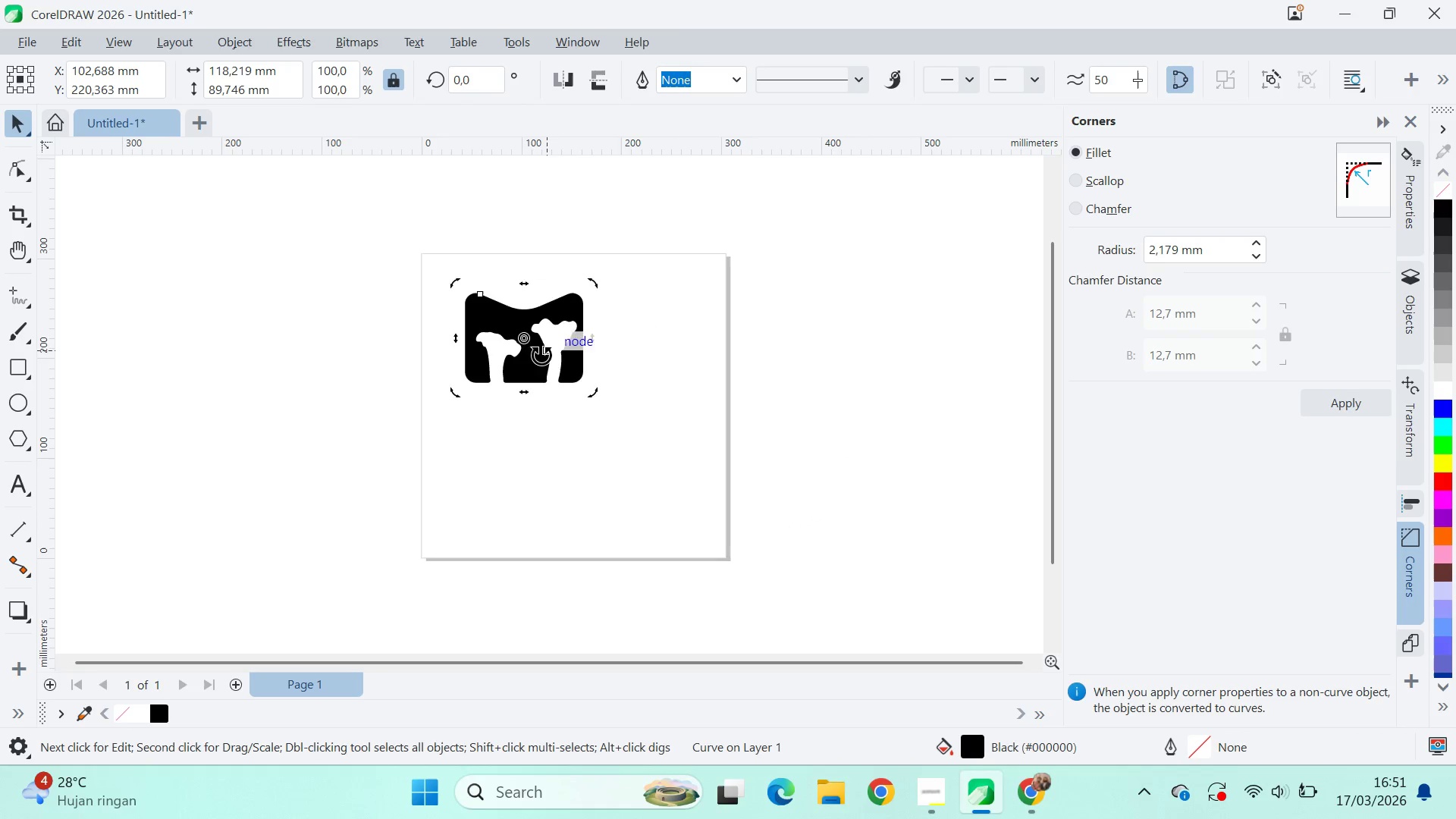 
left_click_drag(start_coordinate=[635, 538], to_coordinate=[383, 334])
 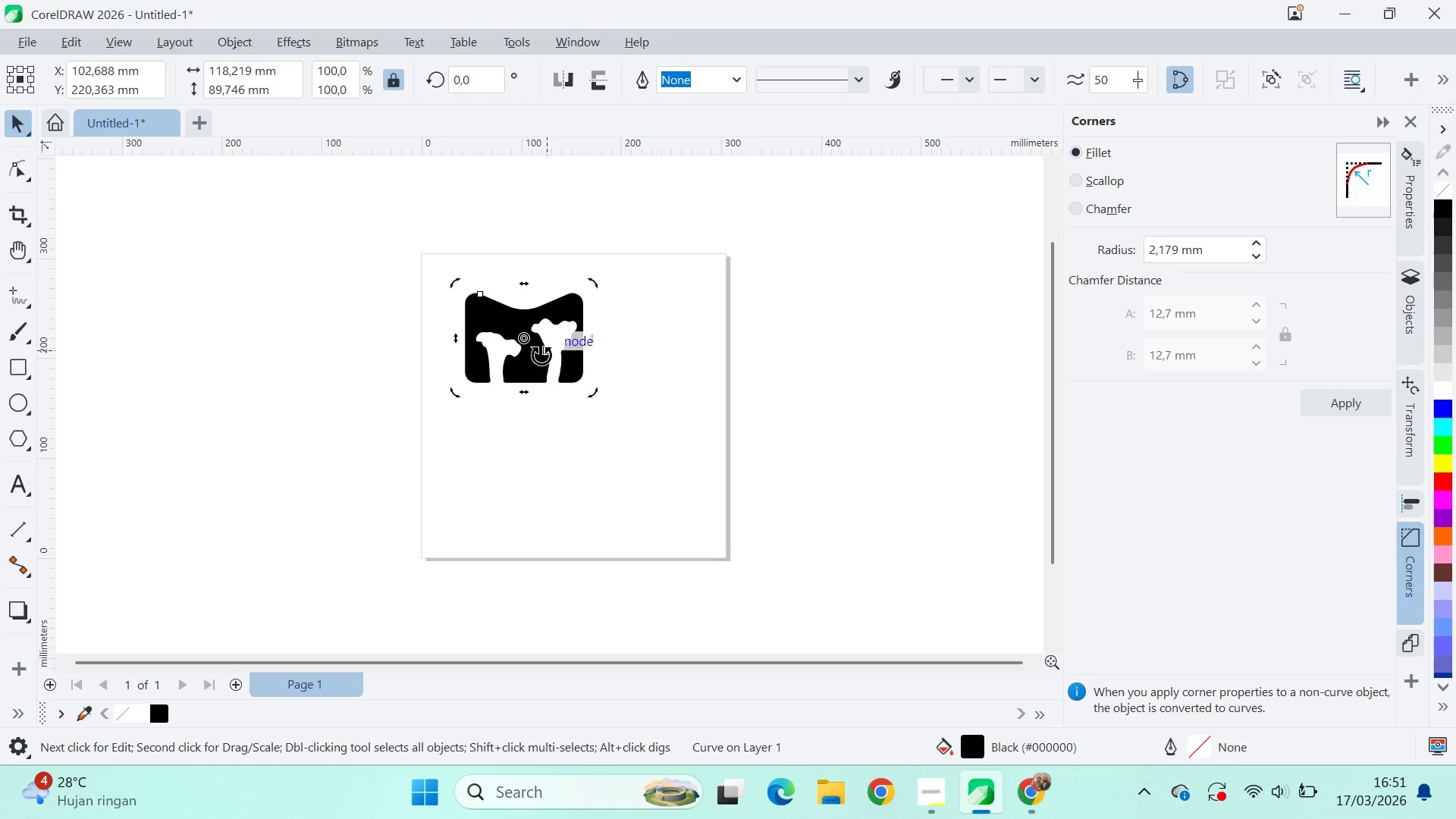 
double_click([646, 401])
 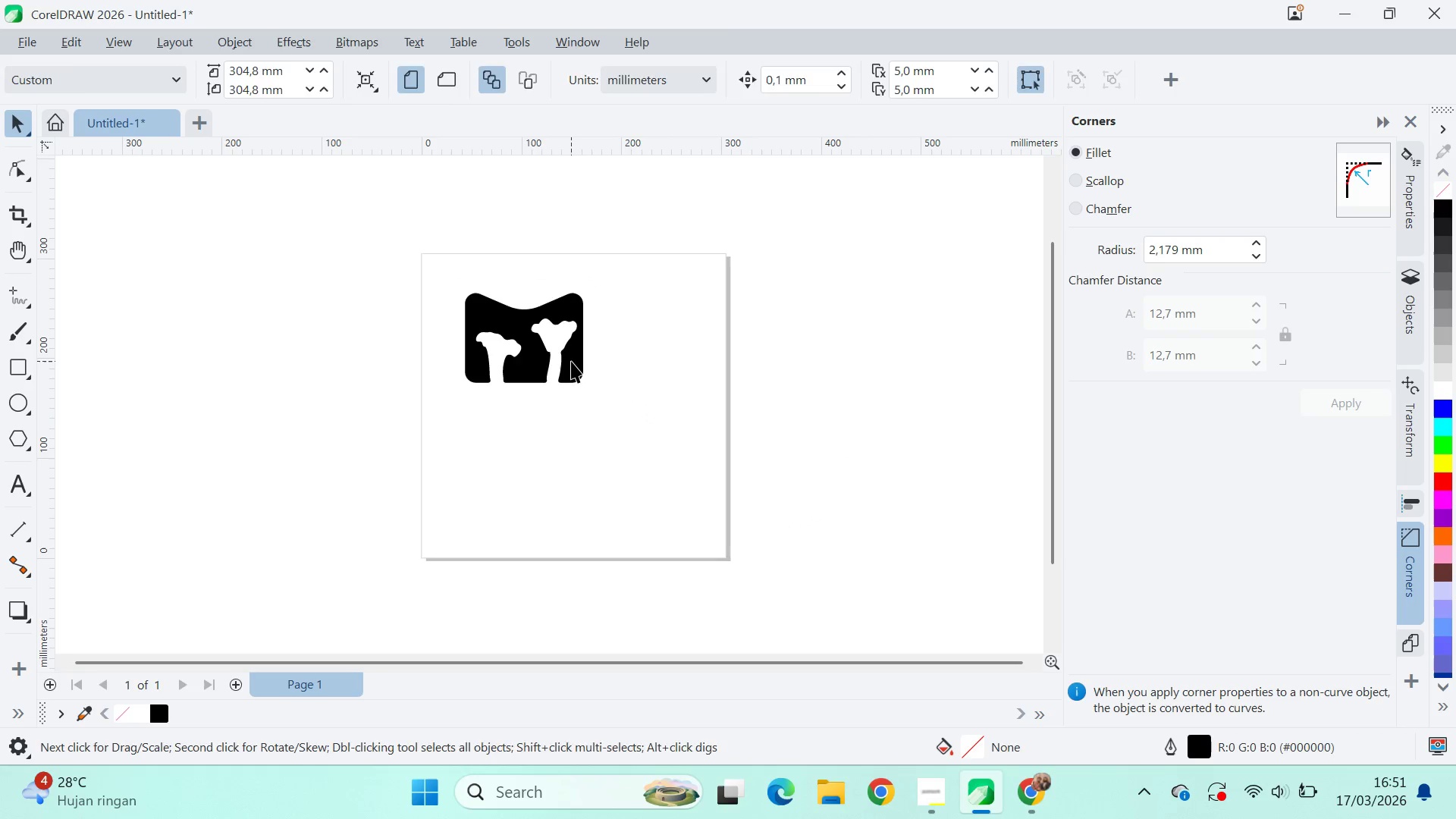 
triple_click([571, 361])
 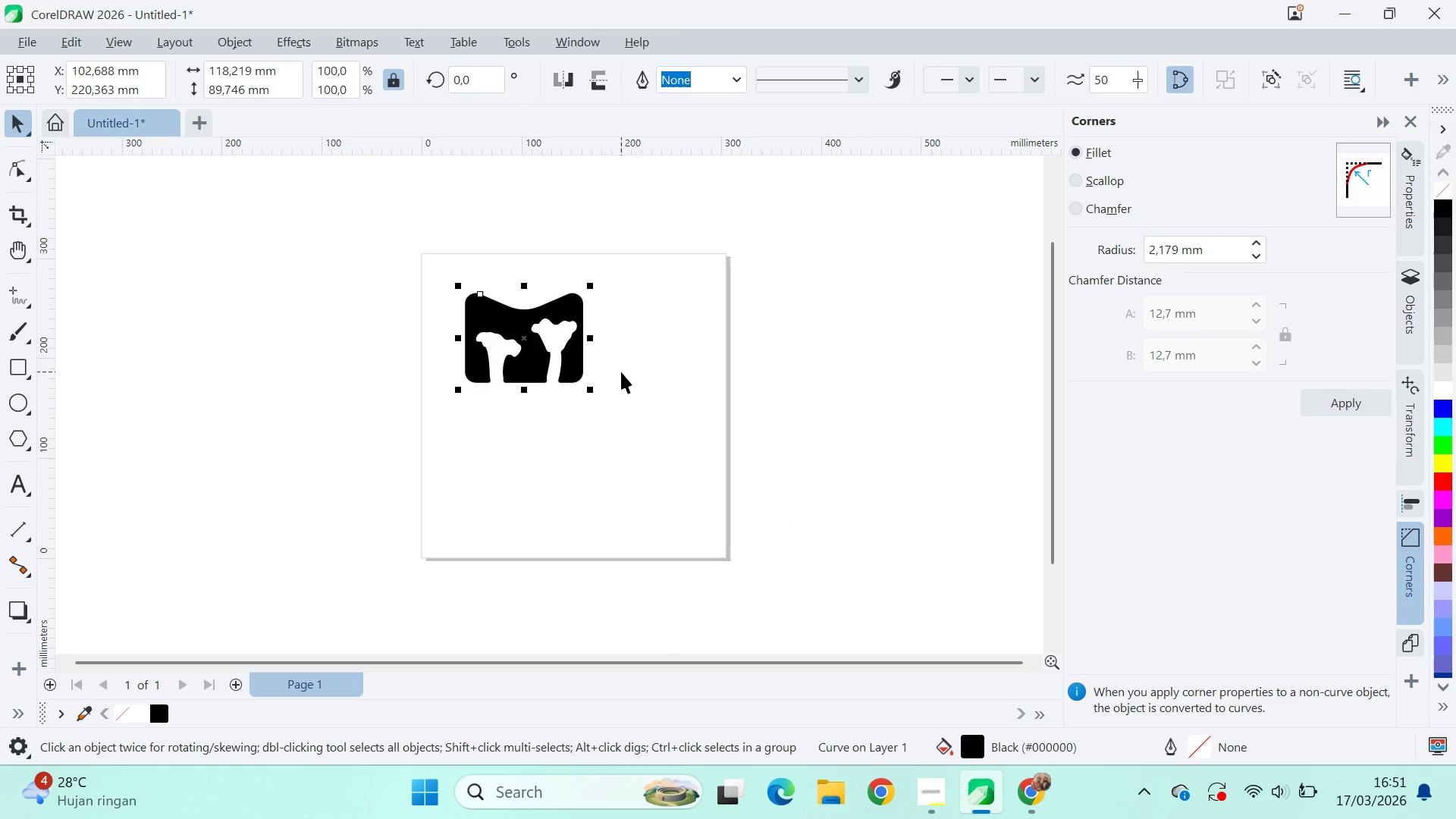 
key(P)
 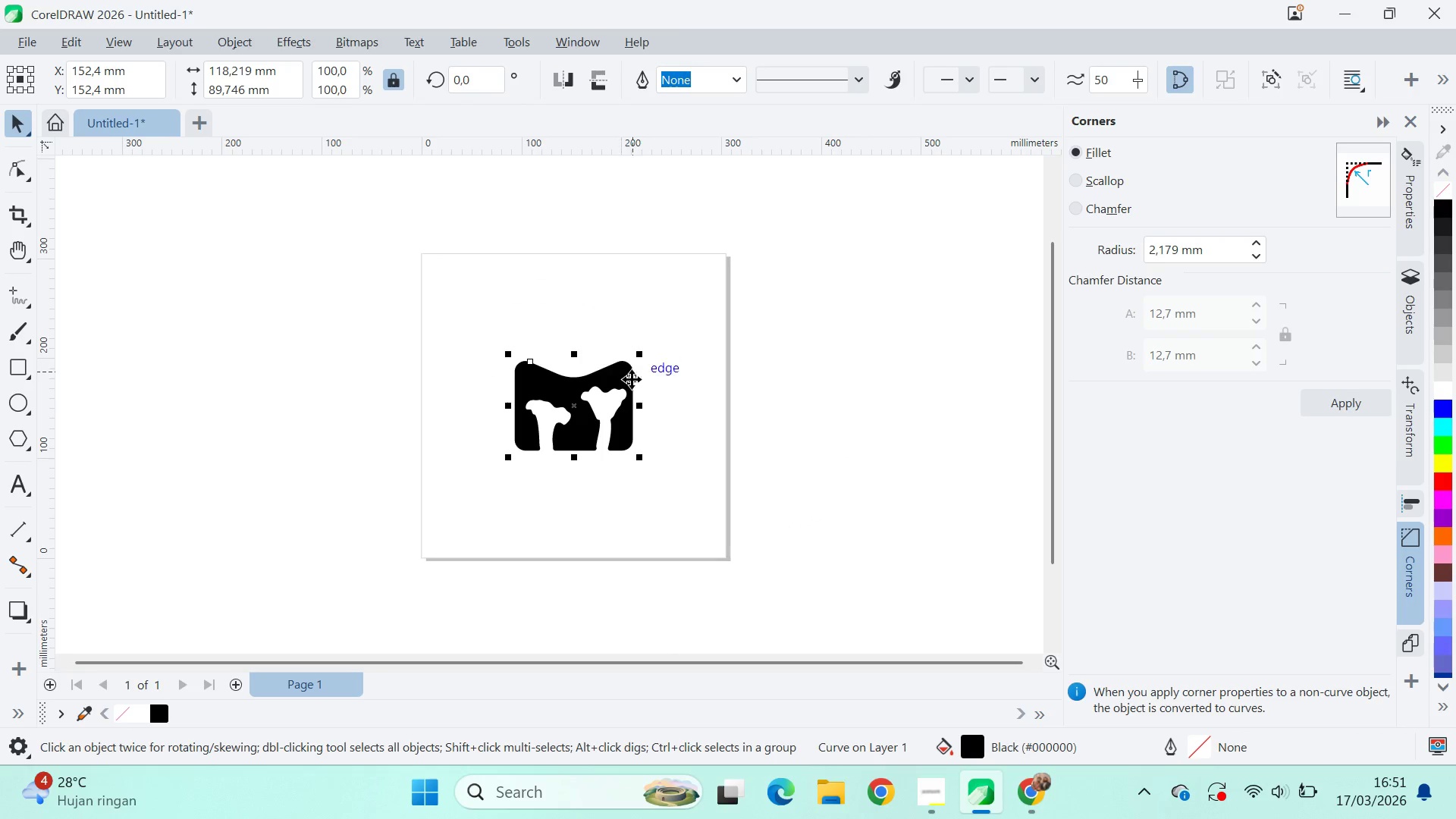 
hold_key(key=ShiftLeft, duration=1.2)
left_click_drag(start_coordinate=[647, 352], to_coordinate=[704, 285])
 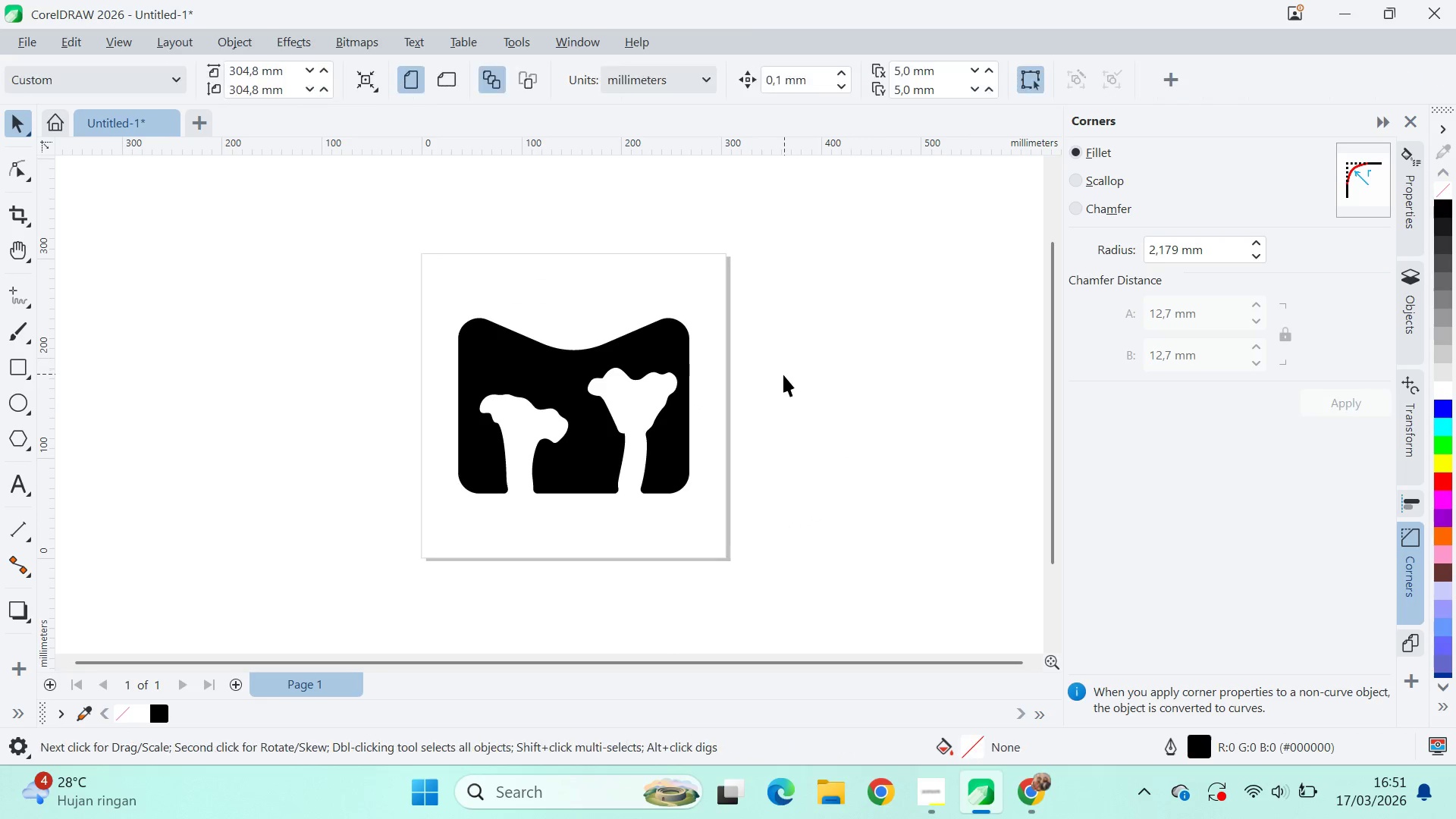 
scroll: coordinate [801, 384], scroll_direction: down, amount: 16.0
 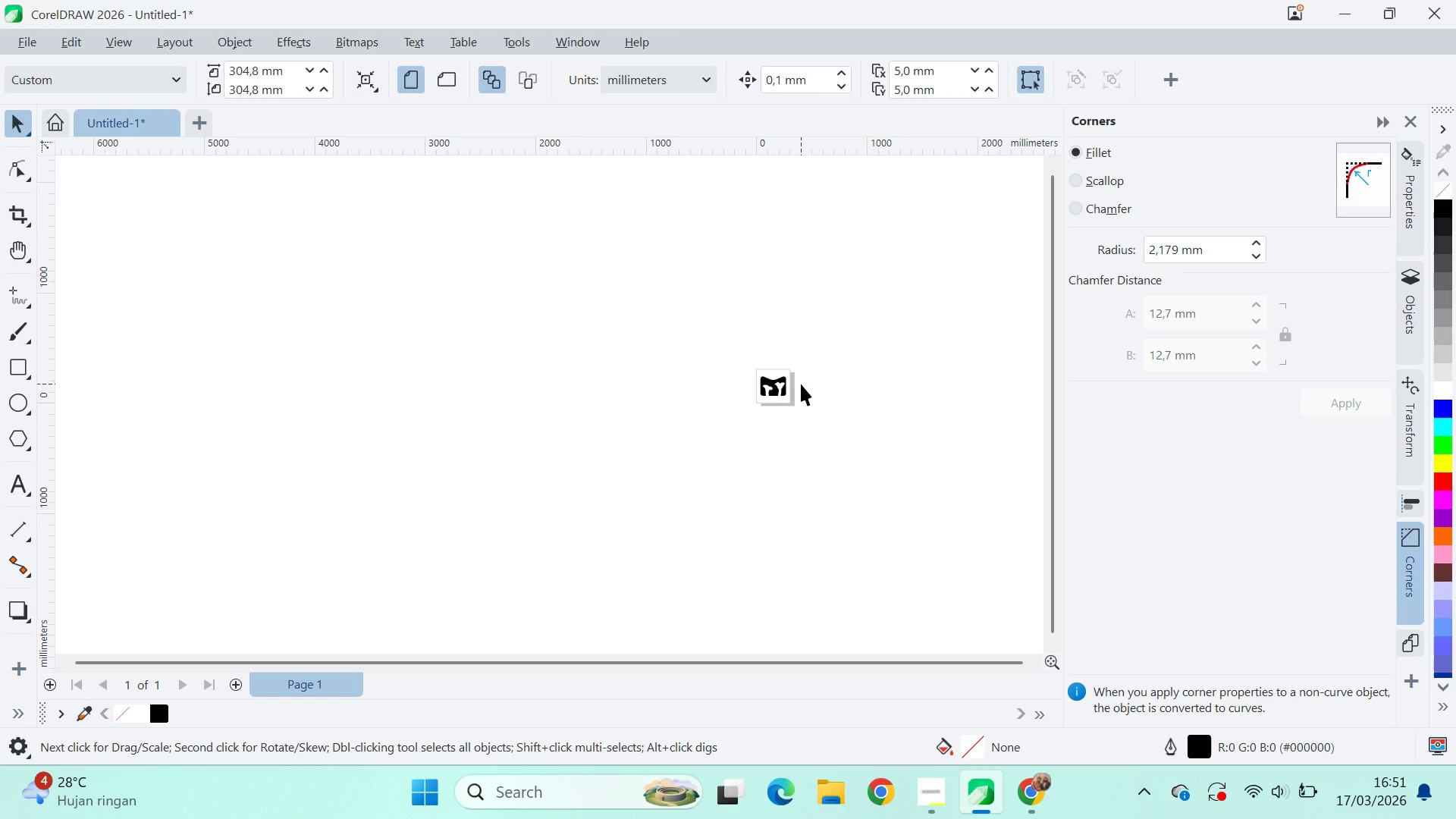 
scroll: coordinate [718, 411], scroll_direction: up, amount: 18.0
 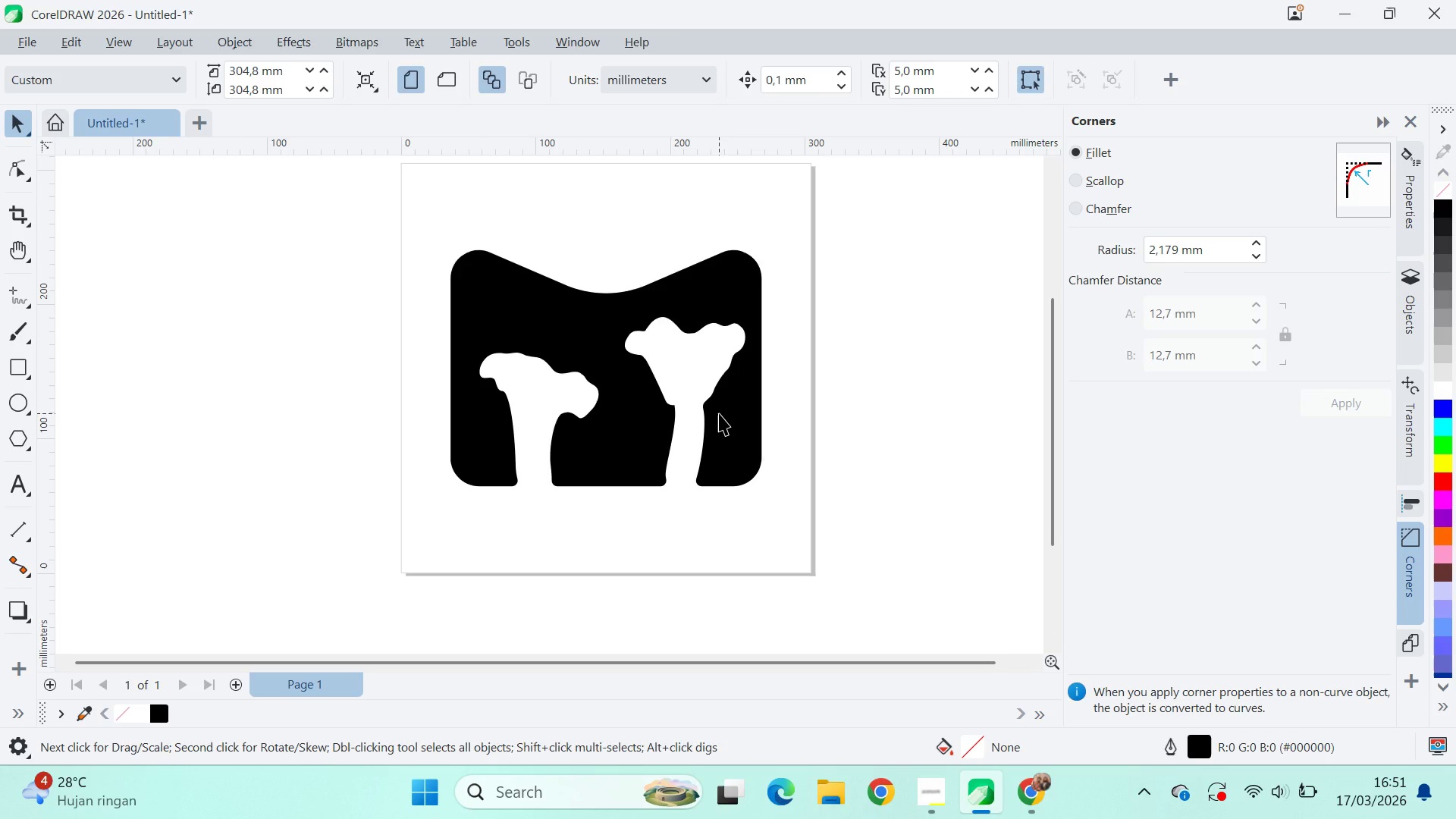 
wait(17.32)
 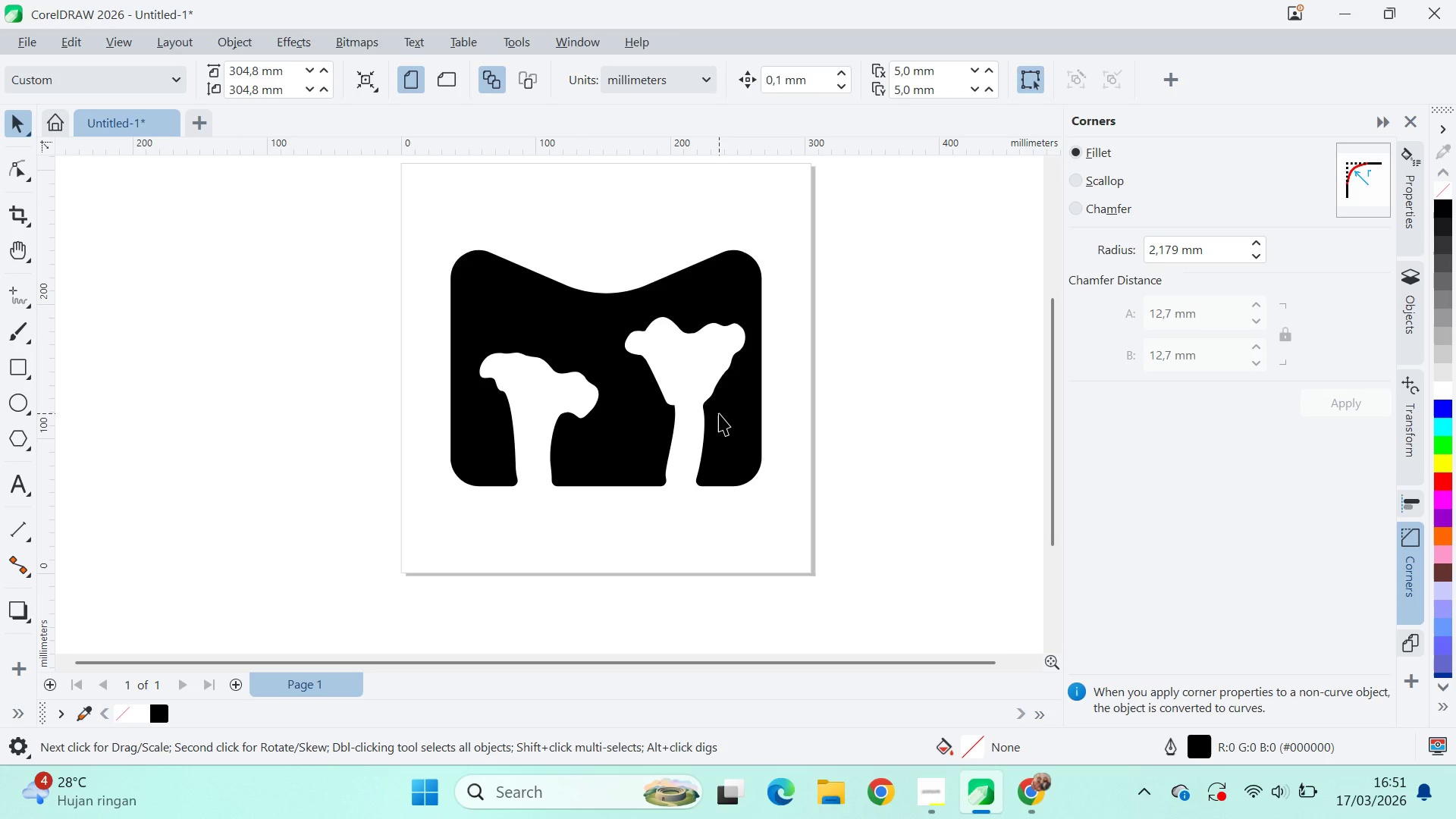 
scroll: coordinate [705, 452], scroll_direction: down, amount: 3.0
 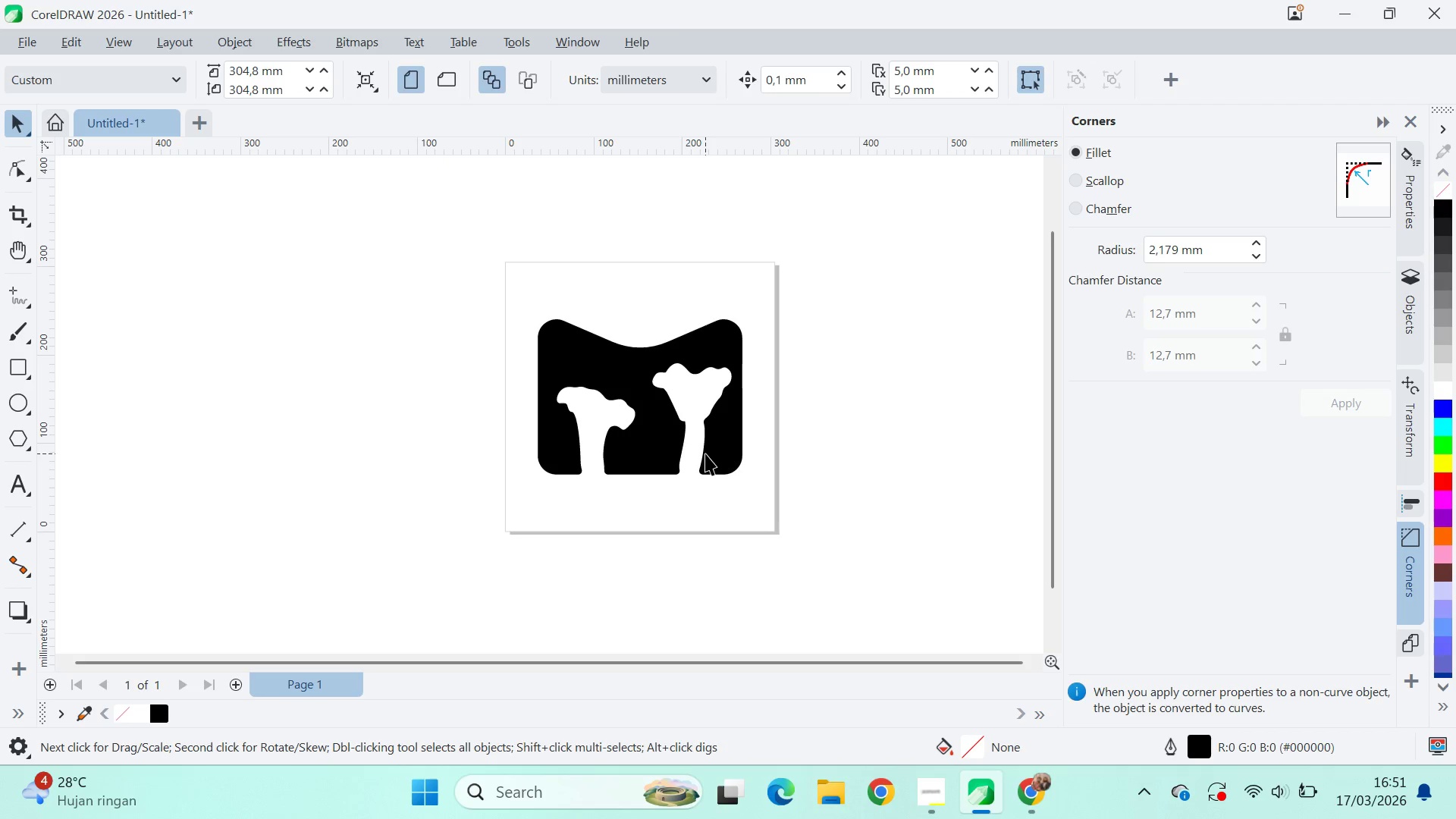 
key(Alt+Tab)
 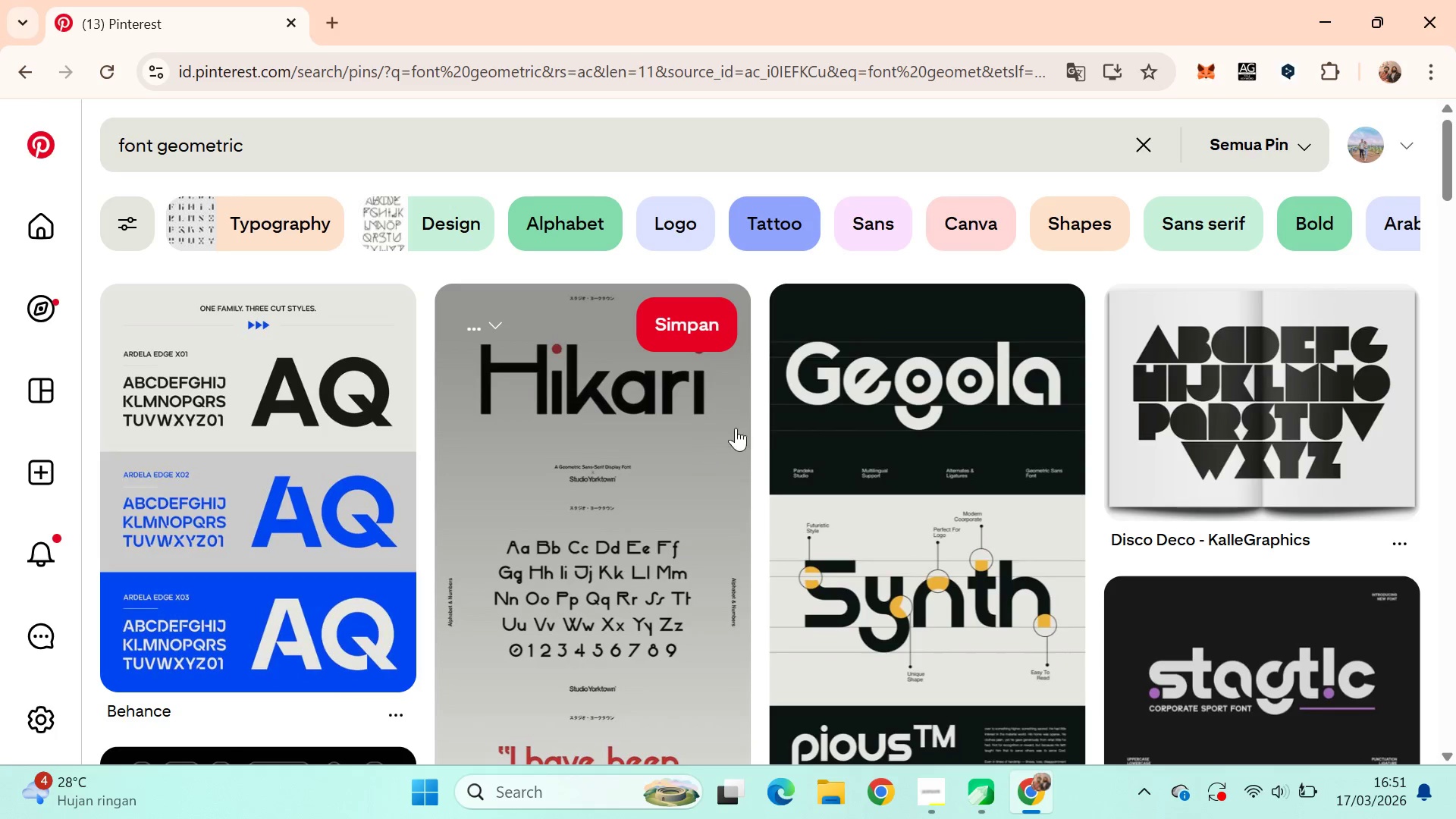 
key(Alt+Tab)
 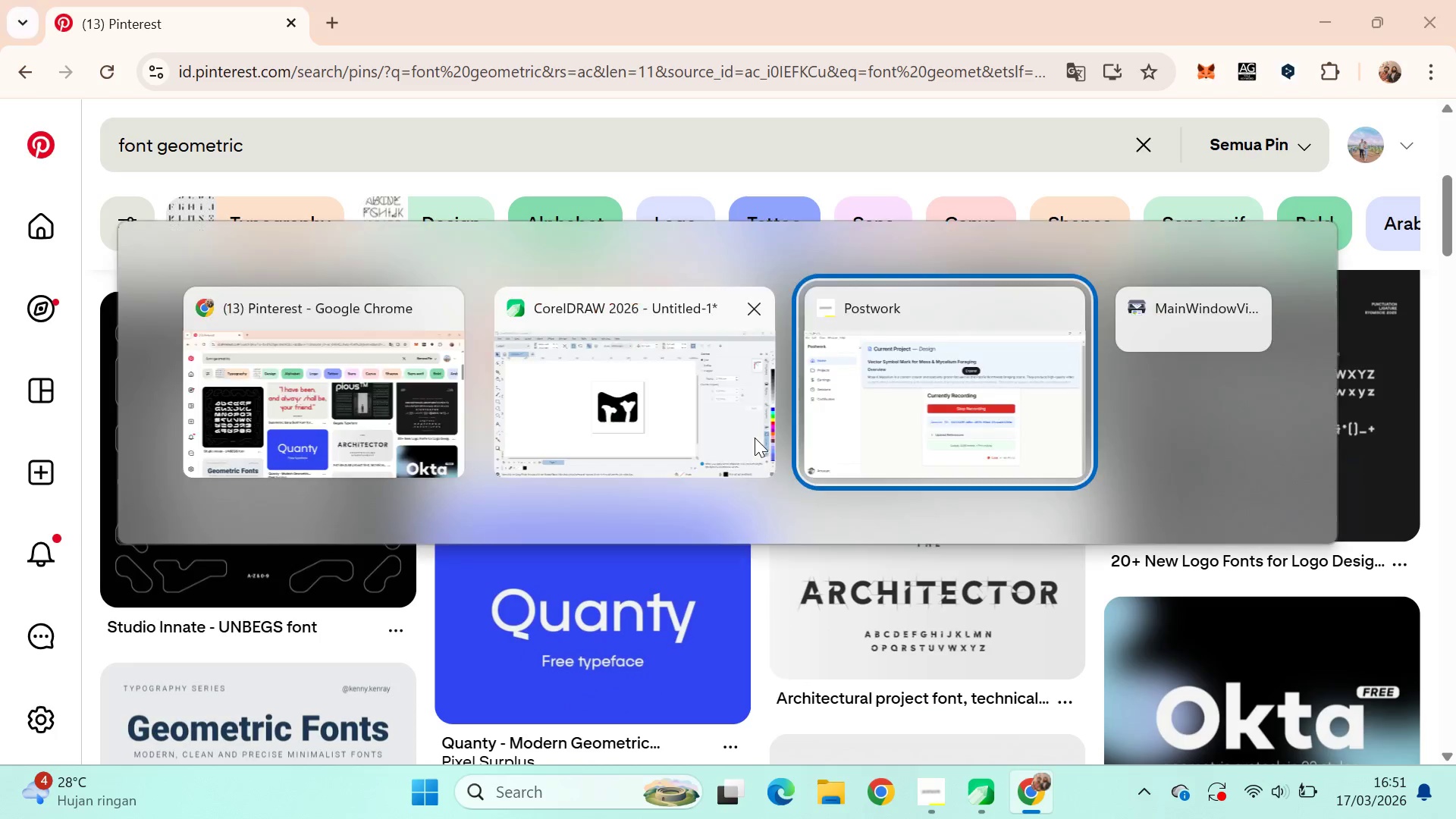 
key(Alt+Tab)
 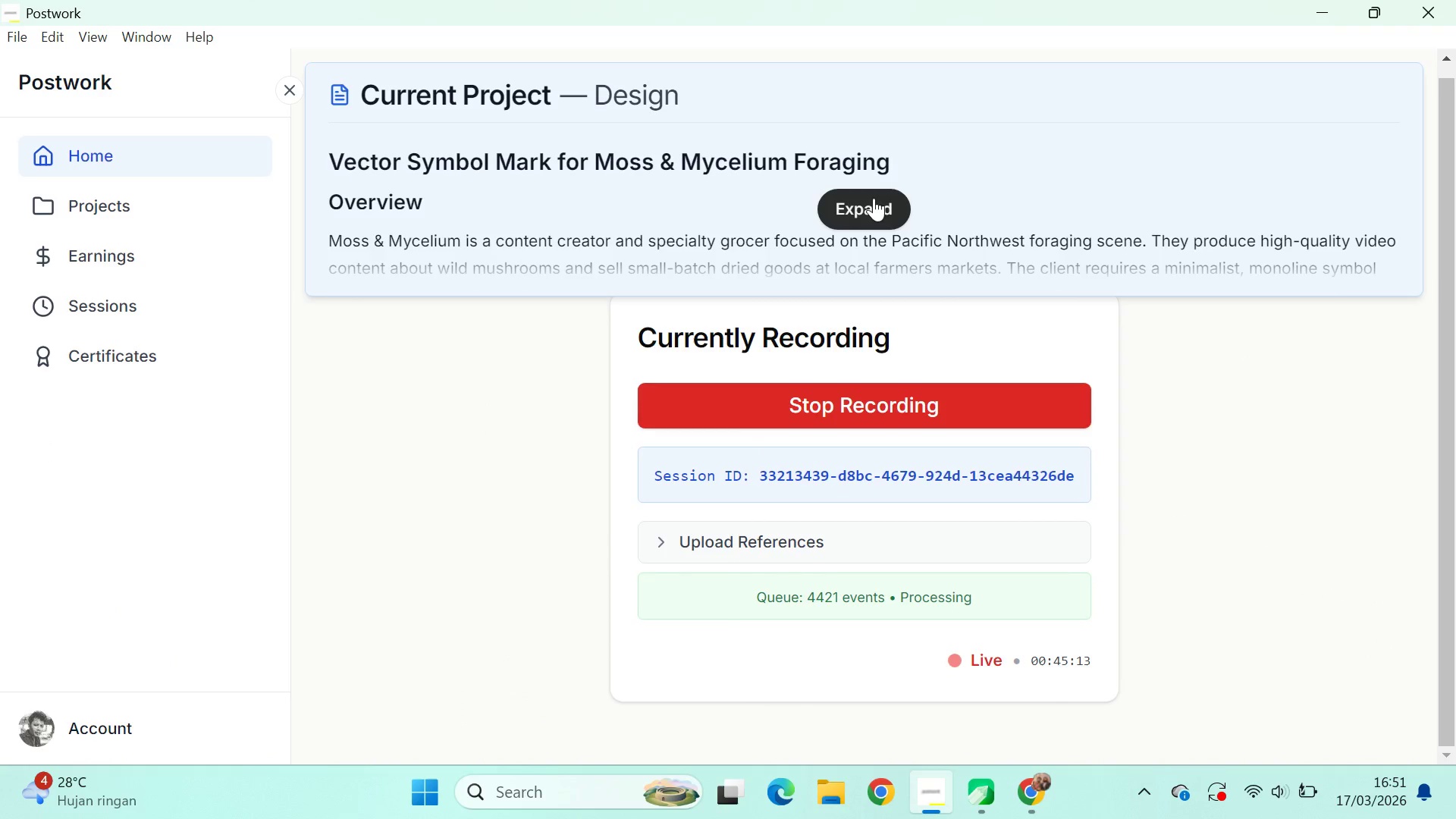 
scroll: coordinate [754, 438], scroll_direction: down, amount: 4.0